 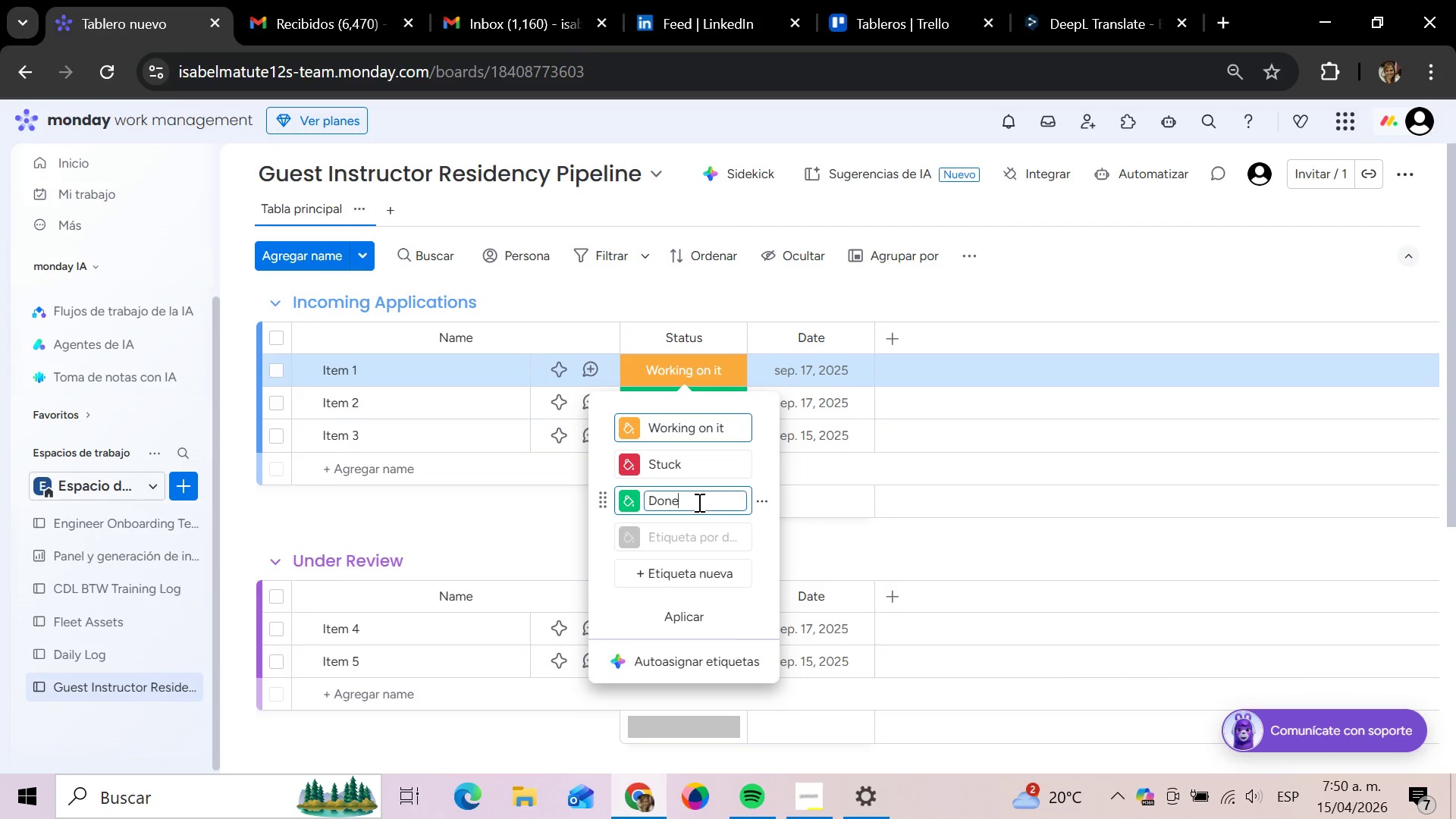 
left_click_drag(start_coordinate=[690, 502], to_coordinate=[642, 504])
 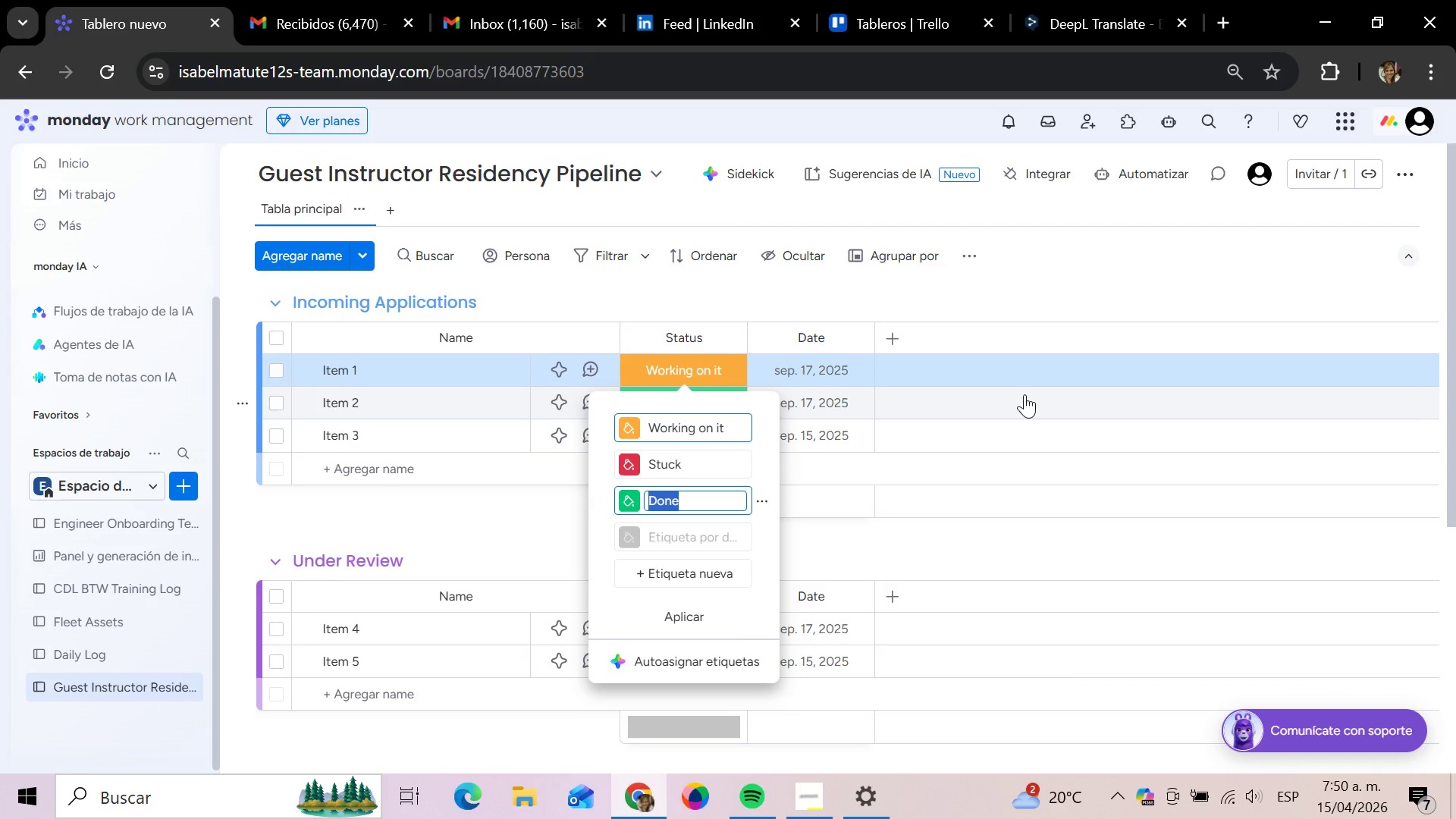 
type(New)
 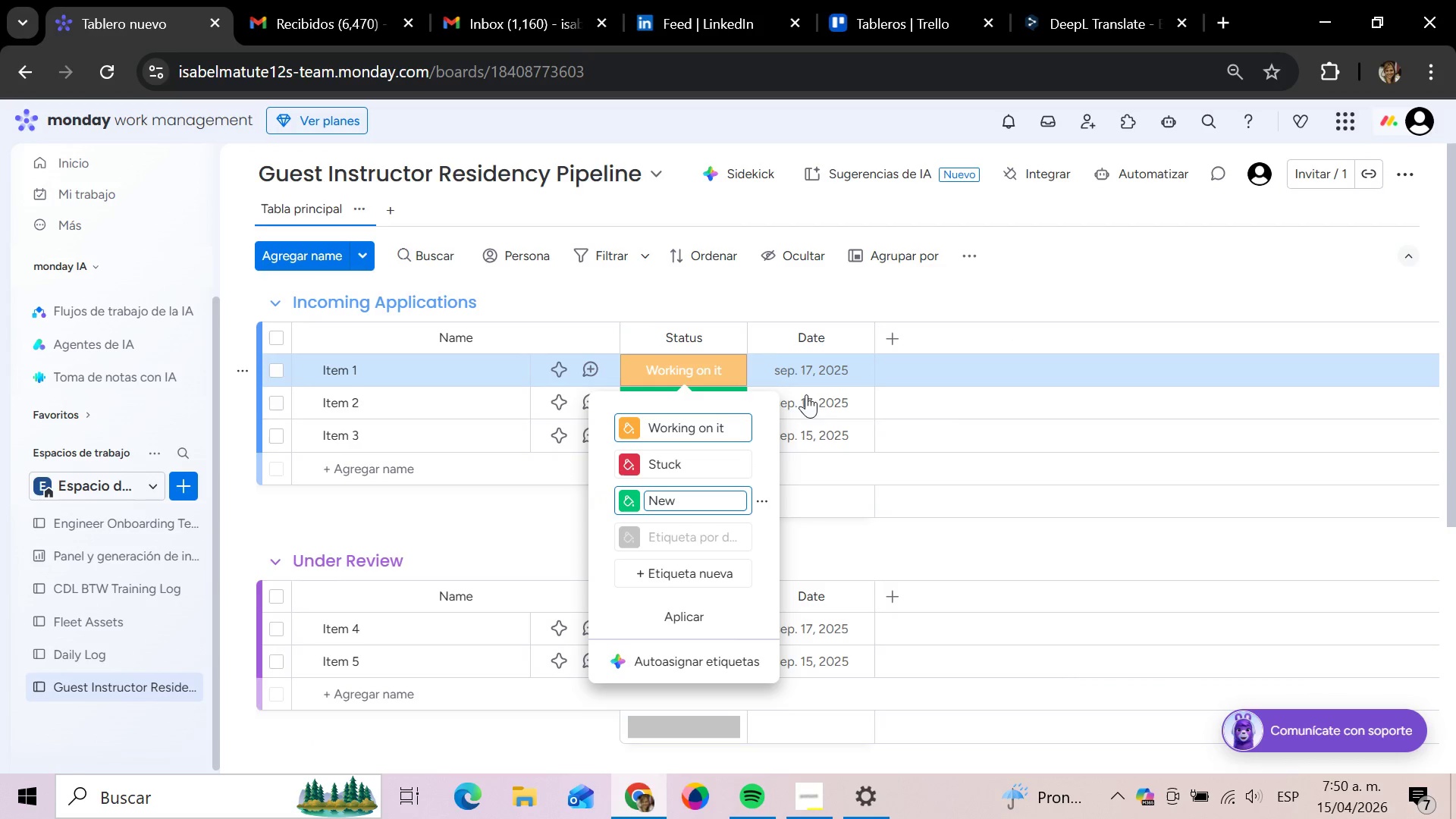 
wait(5.14)
 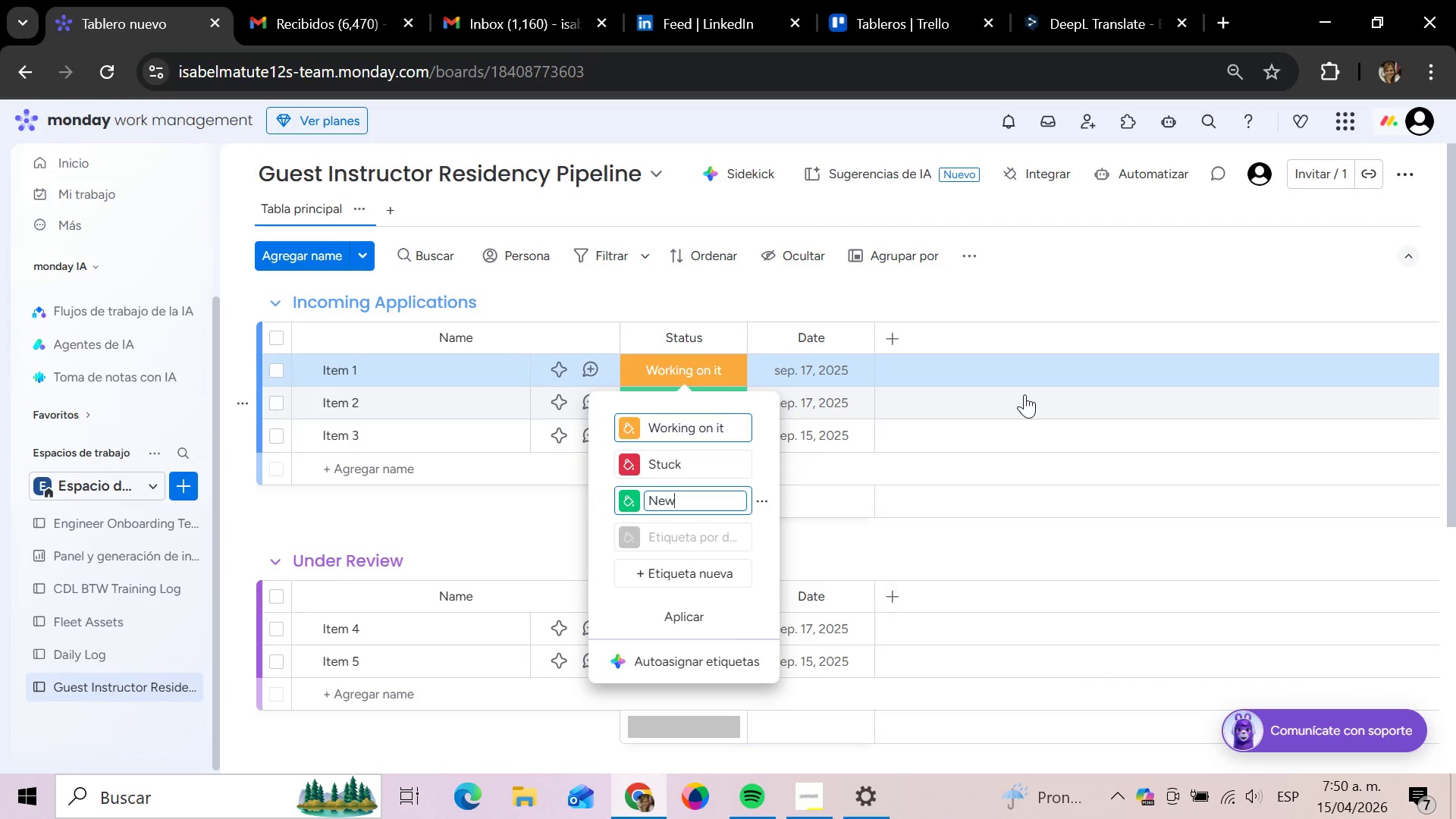 
left_click([731, 430])
 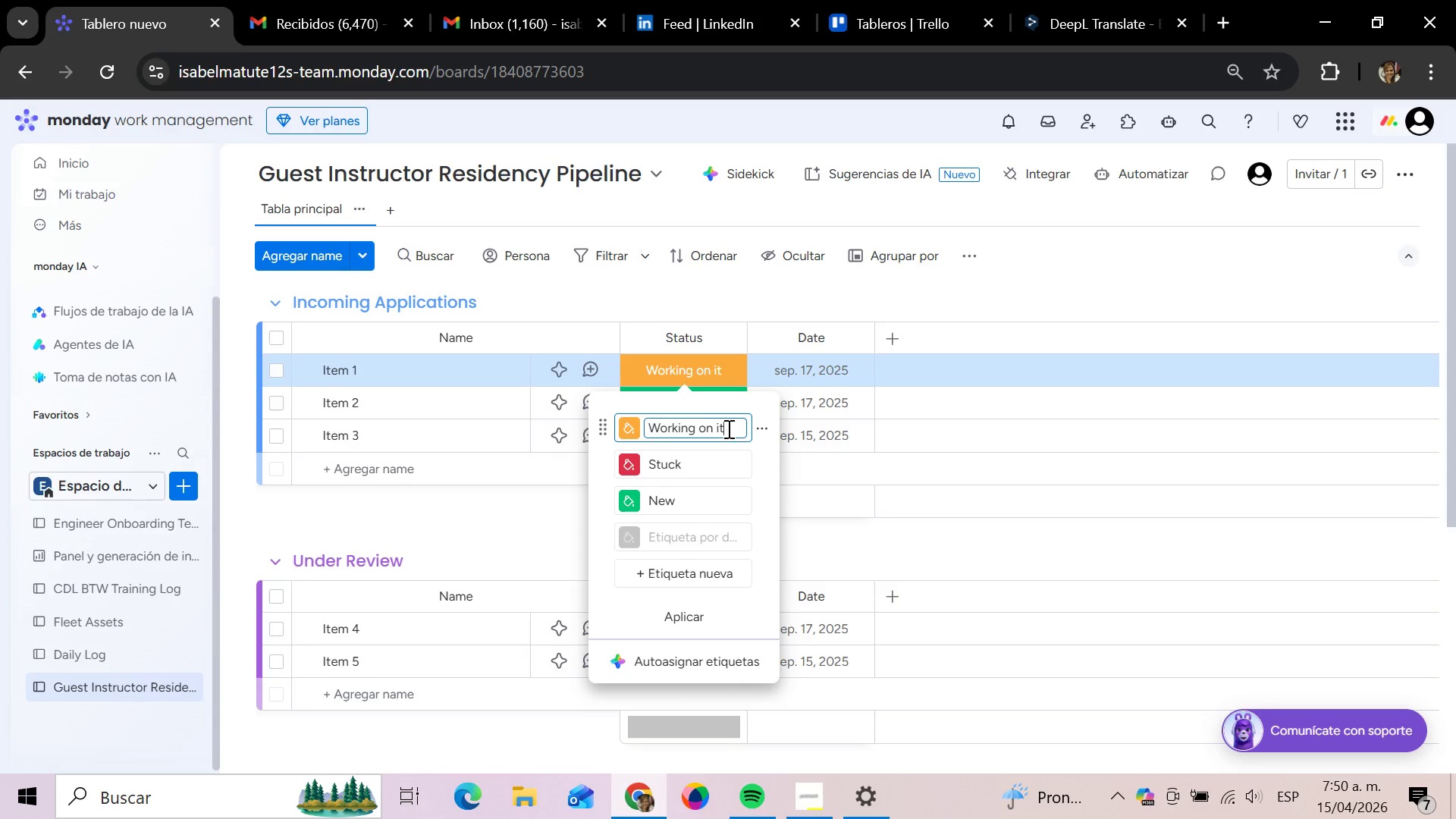 
left_click_drag(start_coordinate=[727, 428], to_coordinate=[640, 435])
 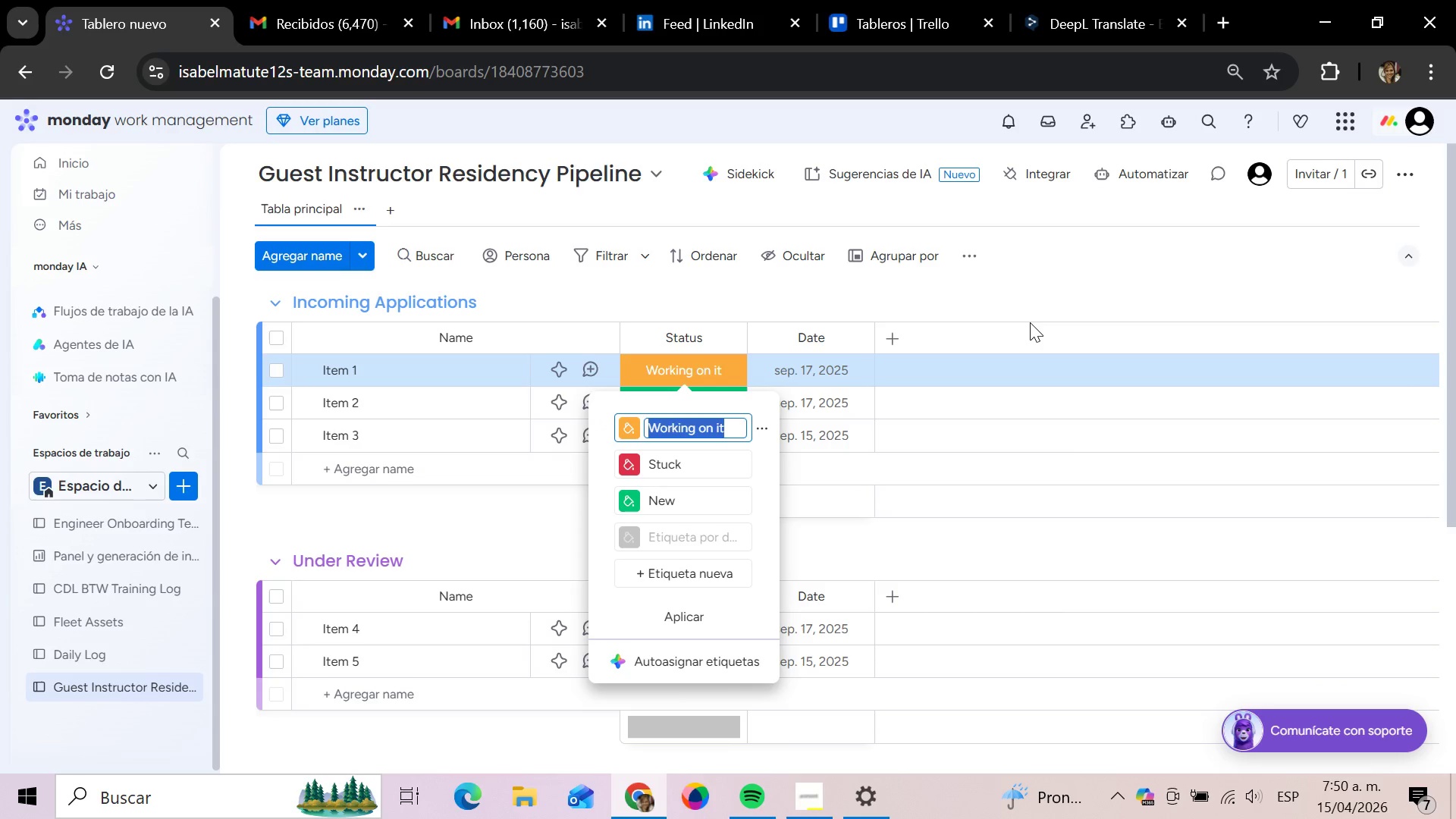 
type(Screening)
 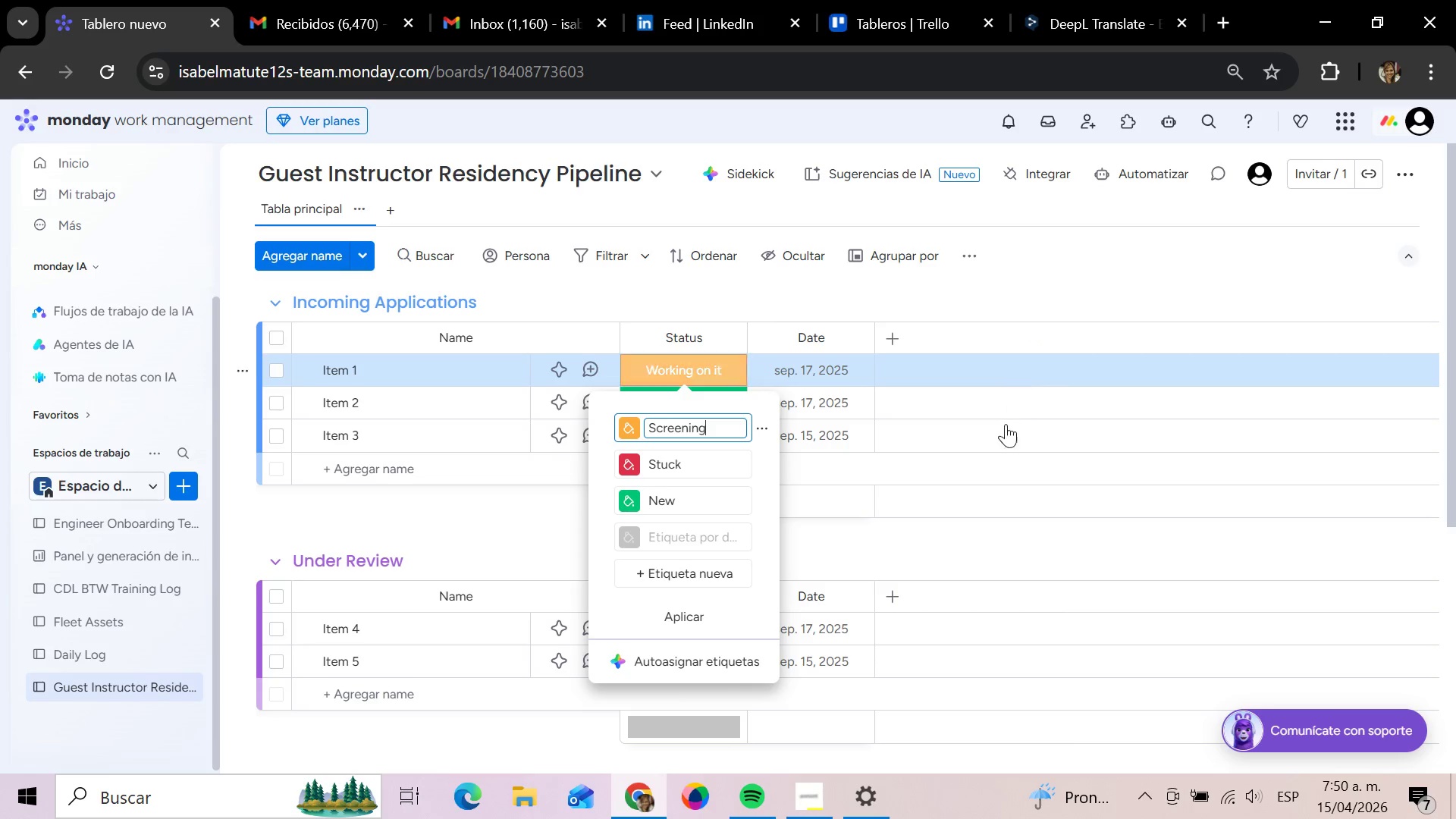 
left_click([705, 536])
 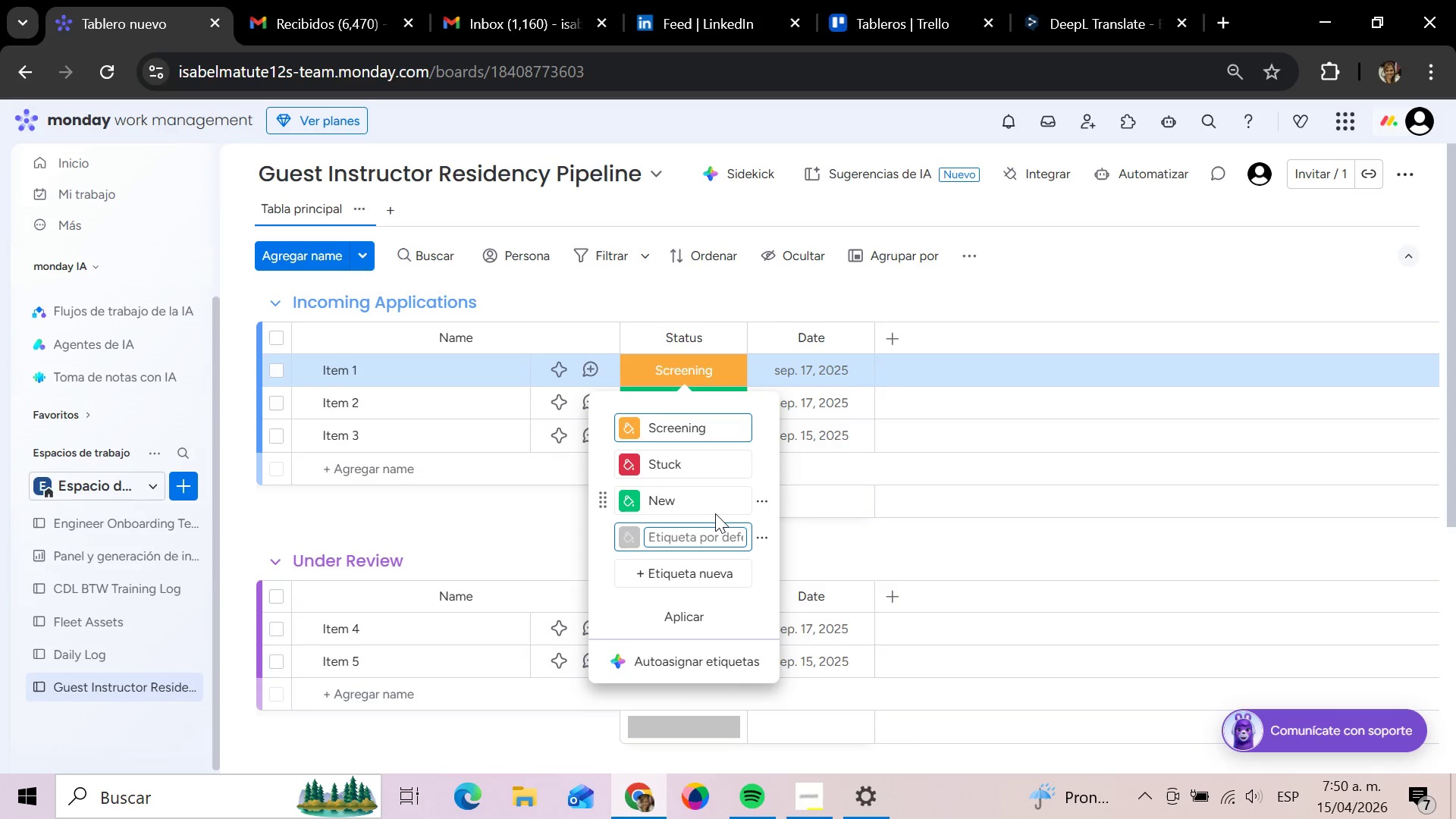 
wait(5.81)
 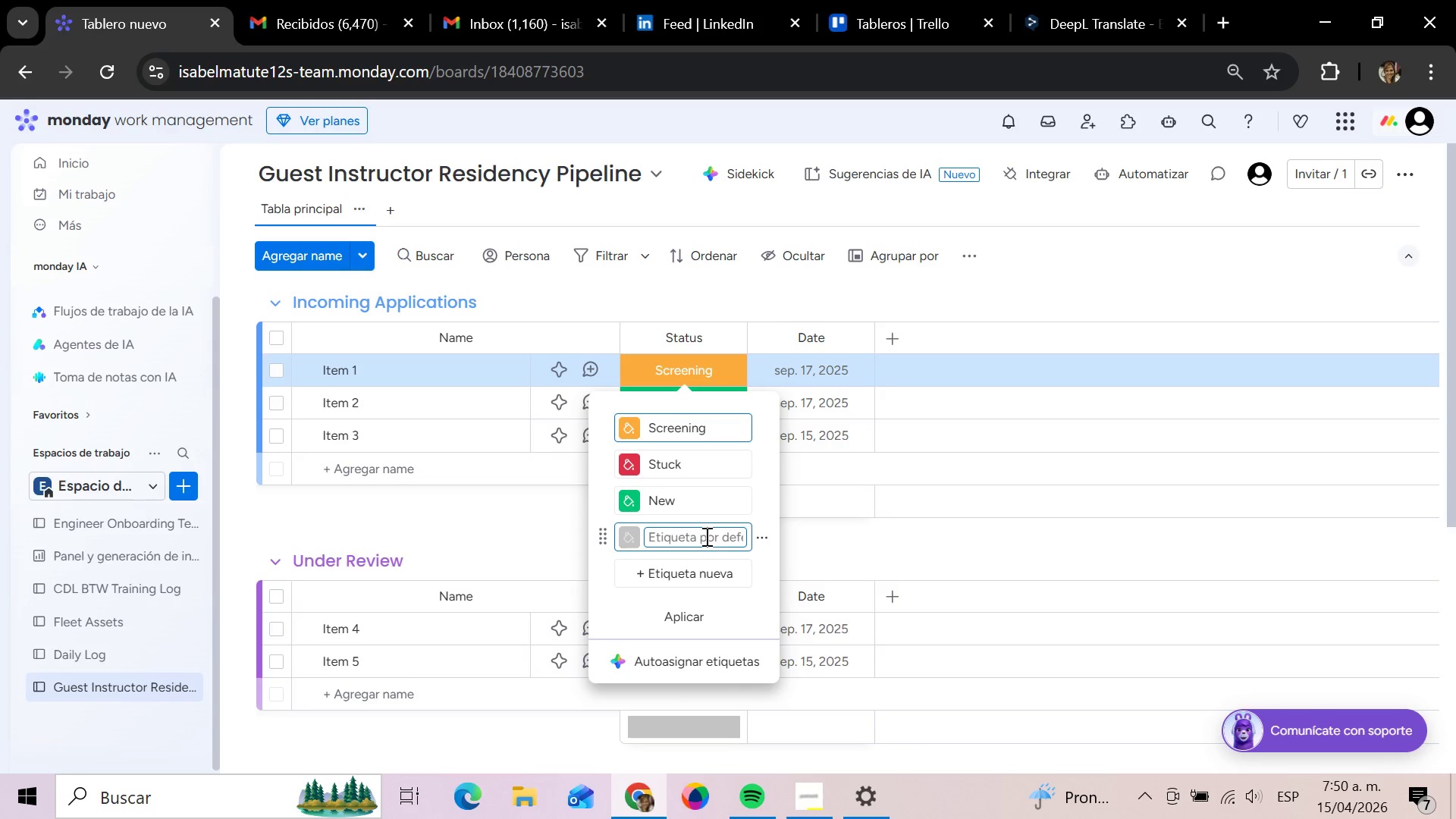 
type(New)
 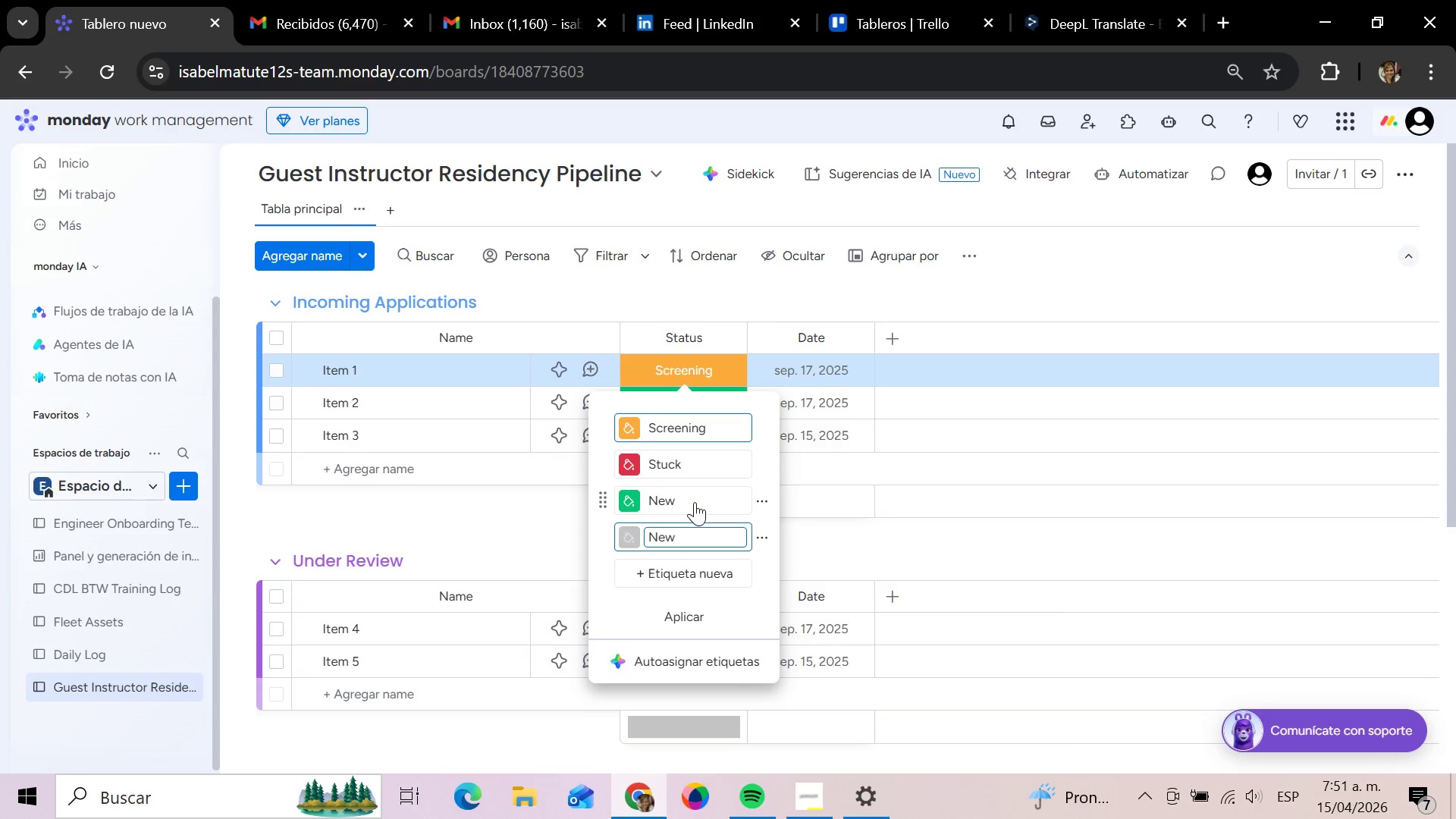 
left_click([693, 492])
 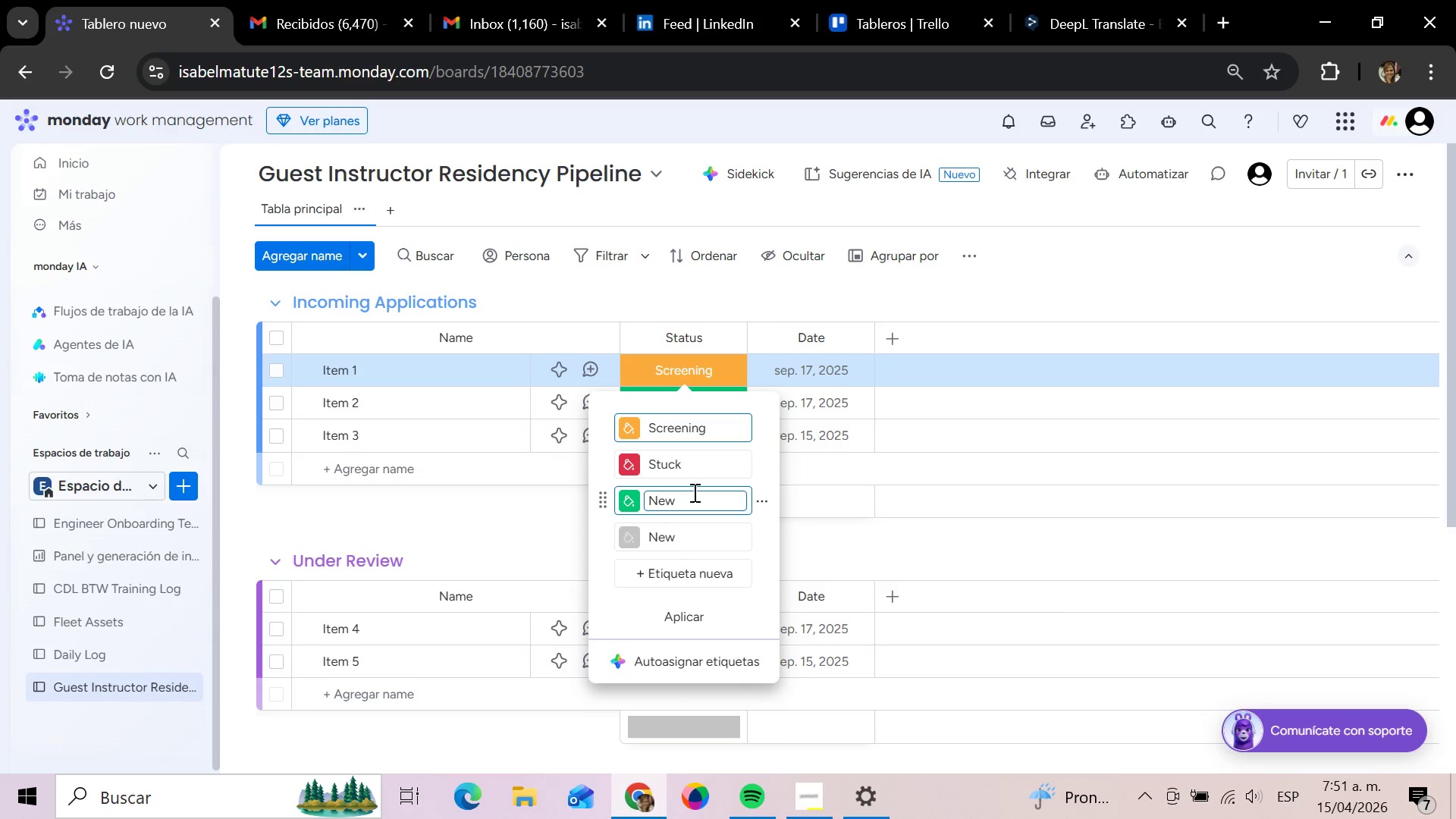 
hold_key(key=Backspace, duration=0.86)
 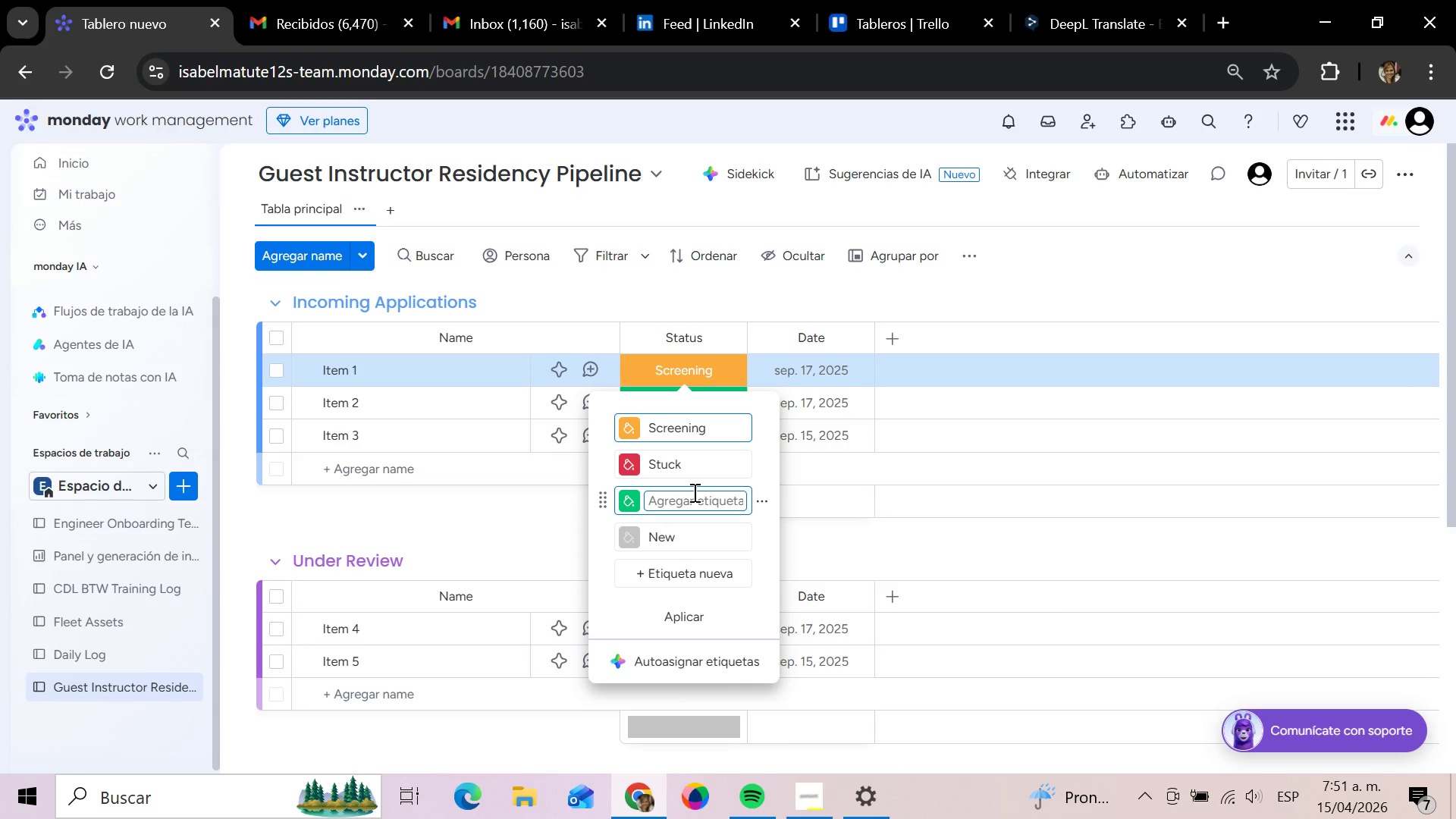 
type(Approved)
 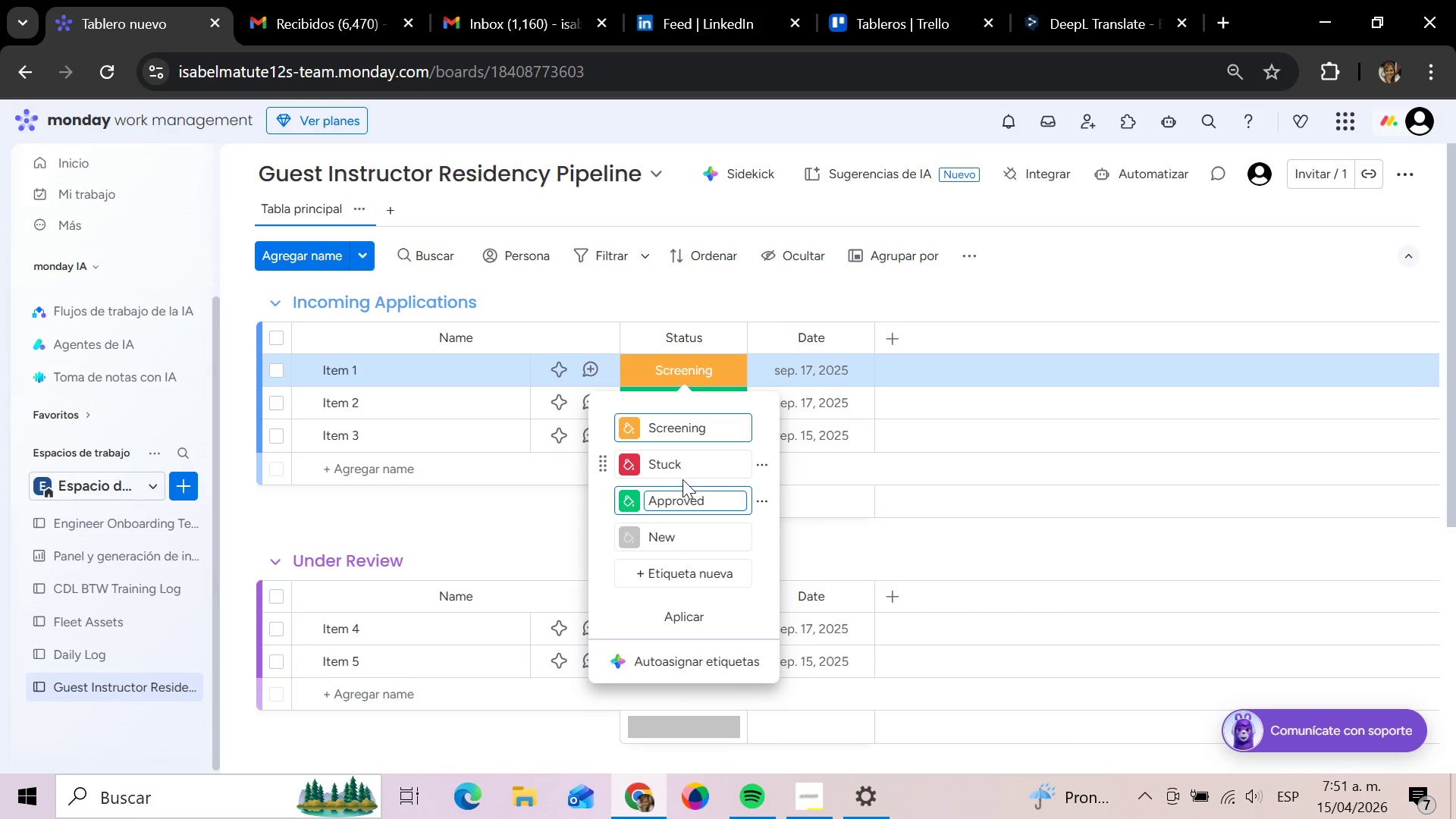 
left_click([683, 466])
 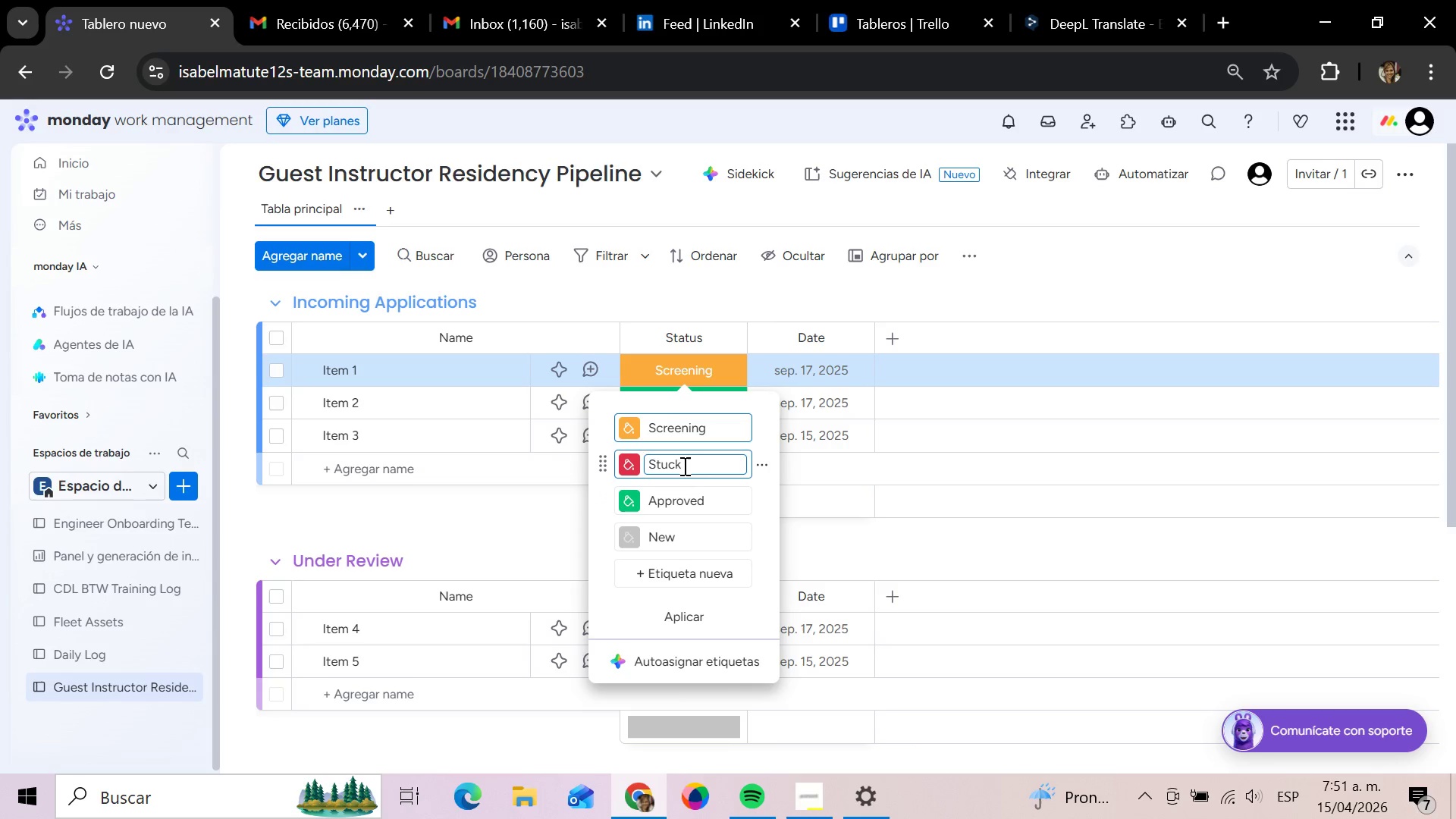 
hold_key(key=Backspace, duration=0.91)
 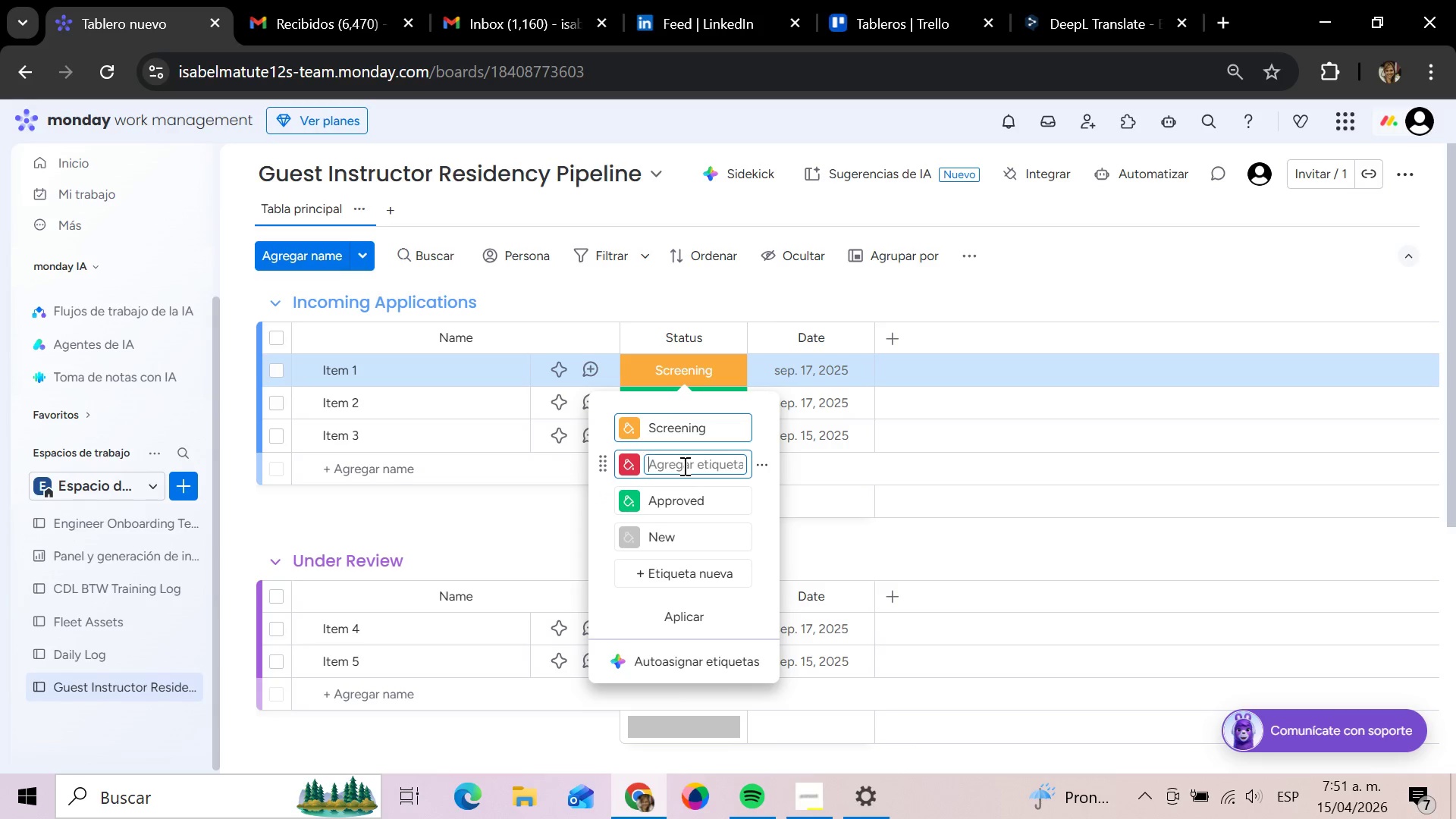 
type(Declined)
 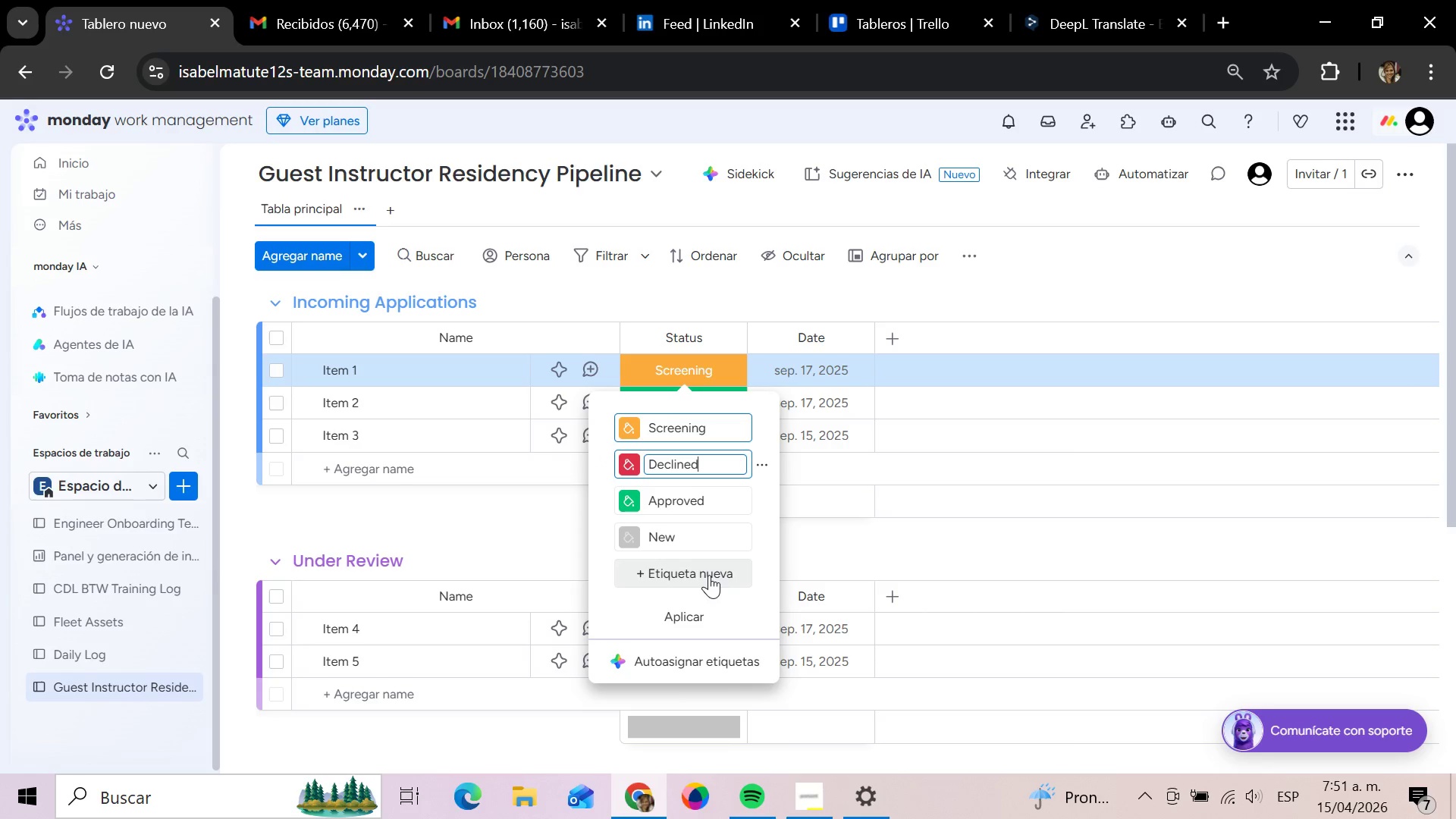 
wait(5.67)
 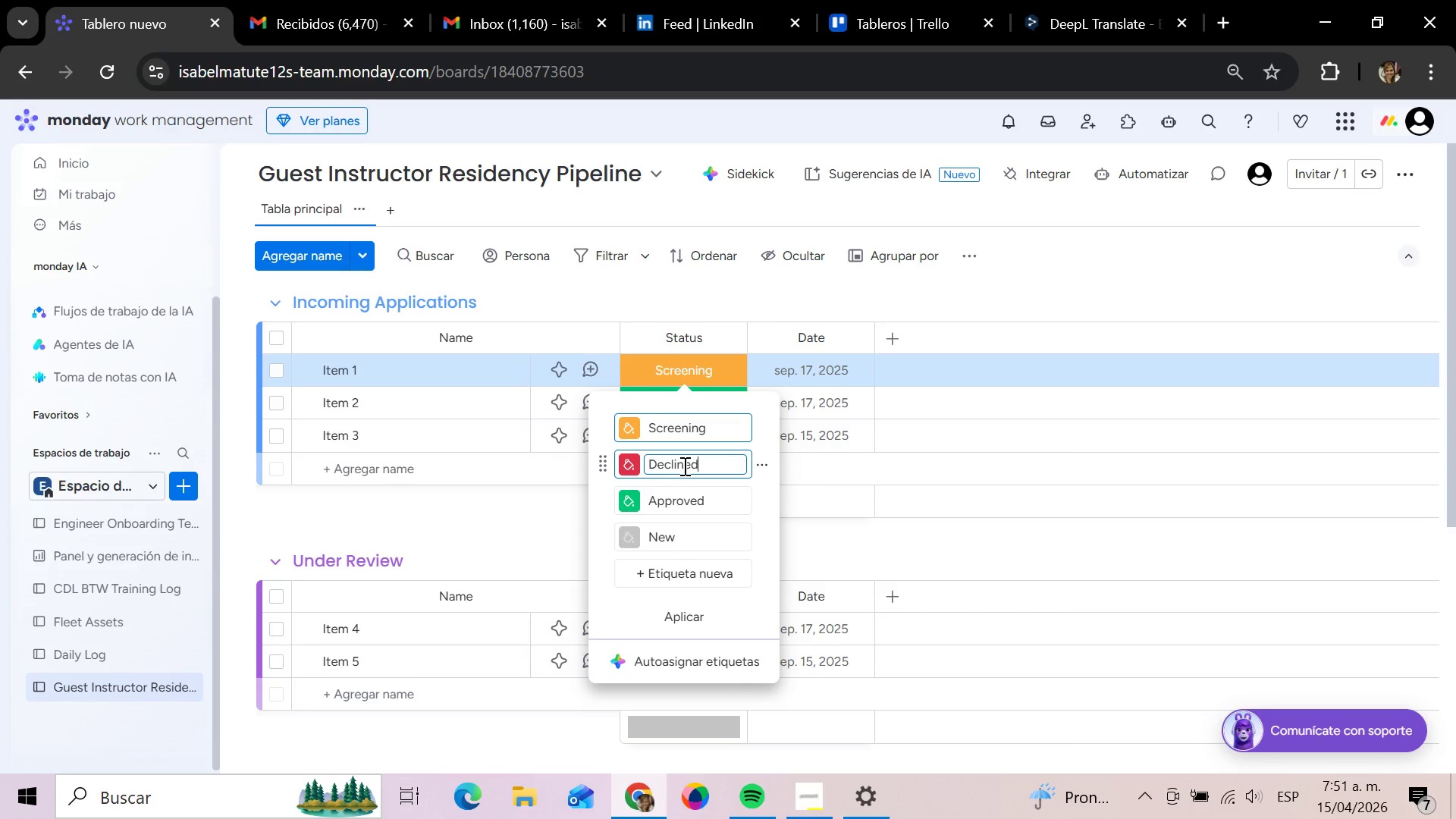 
left_click([709, 575])
 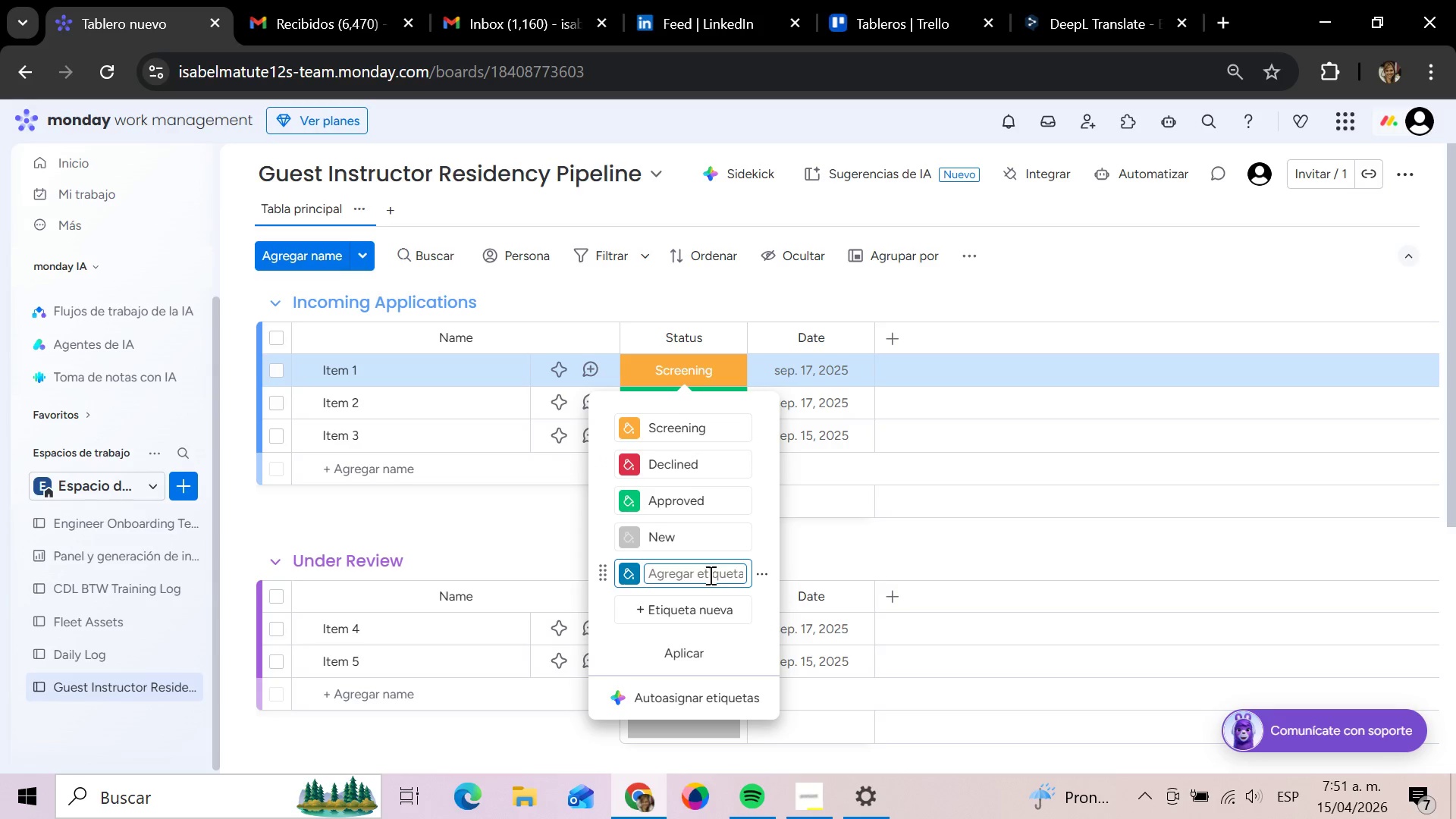 
type(Techi)
 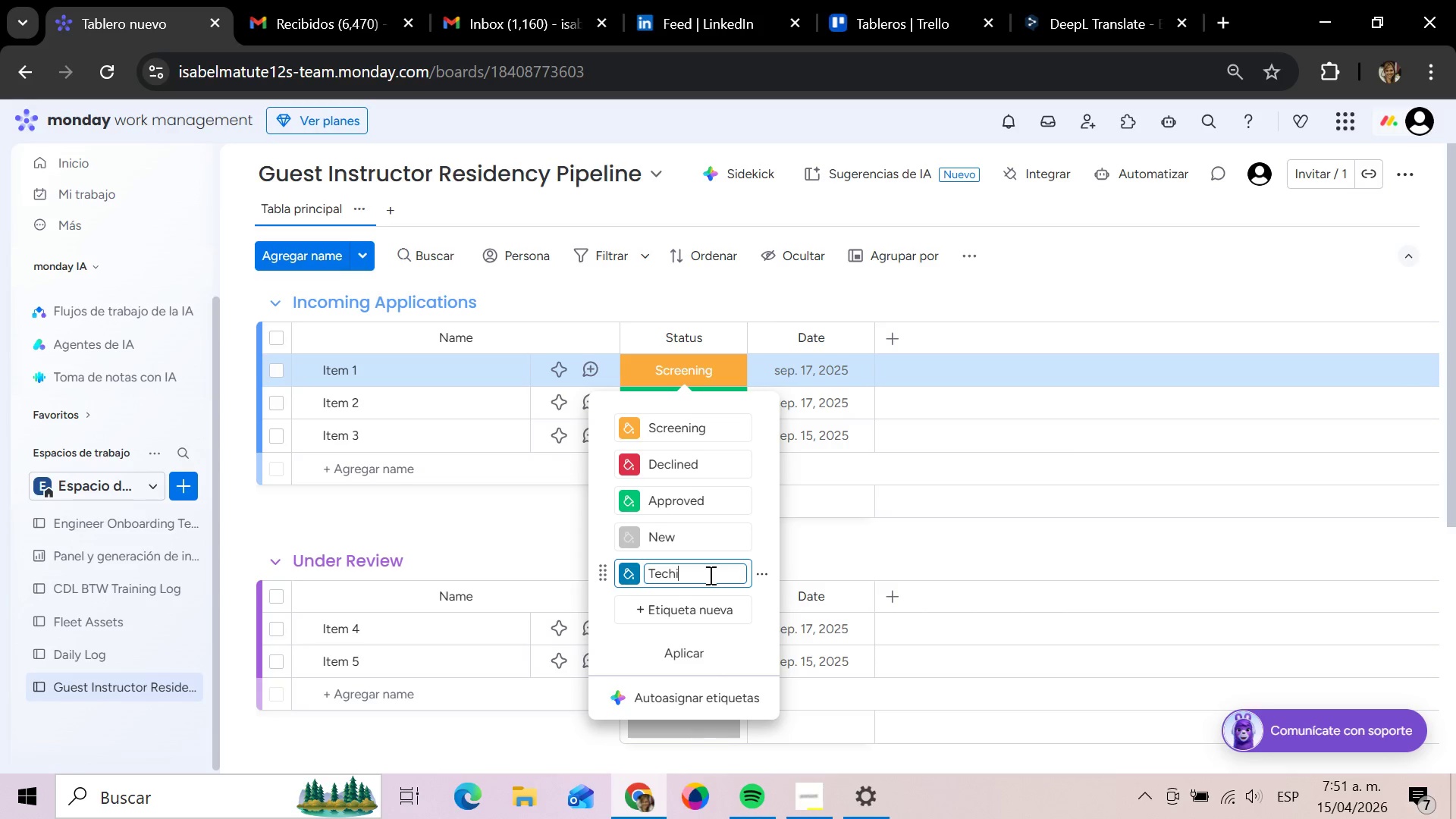 
type(ca`)
key(Backspace)
type(l Revew)
 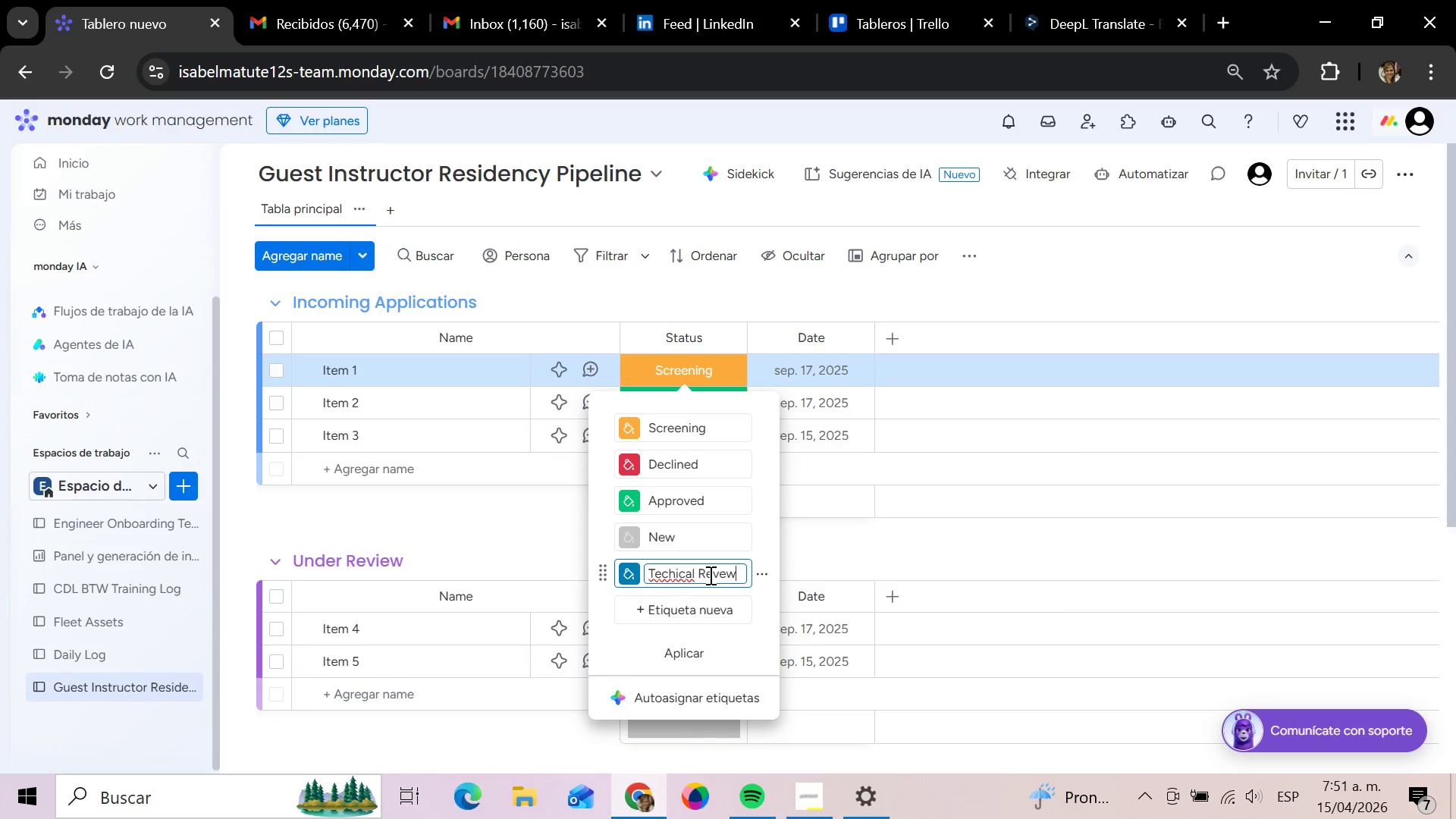 
key(Enter)
 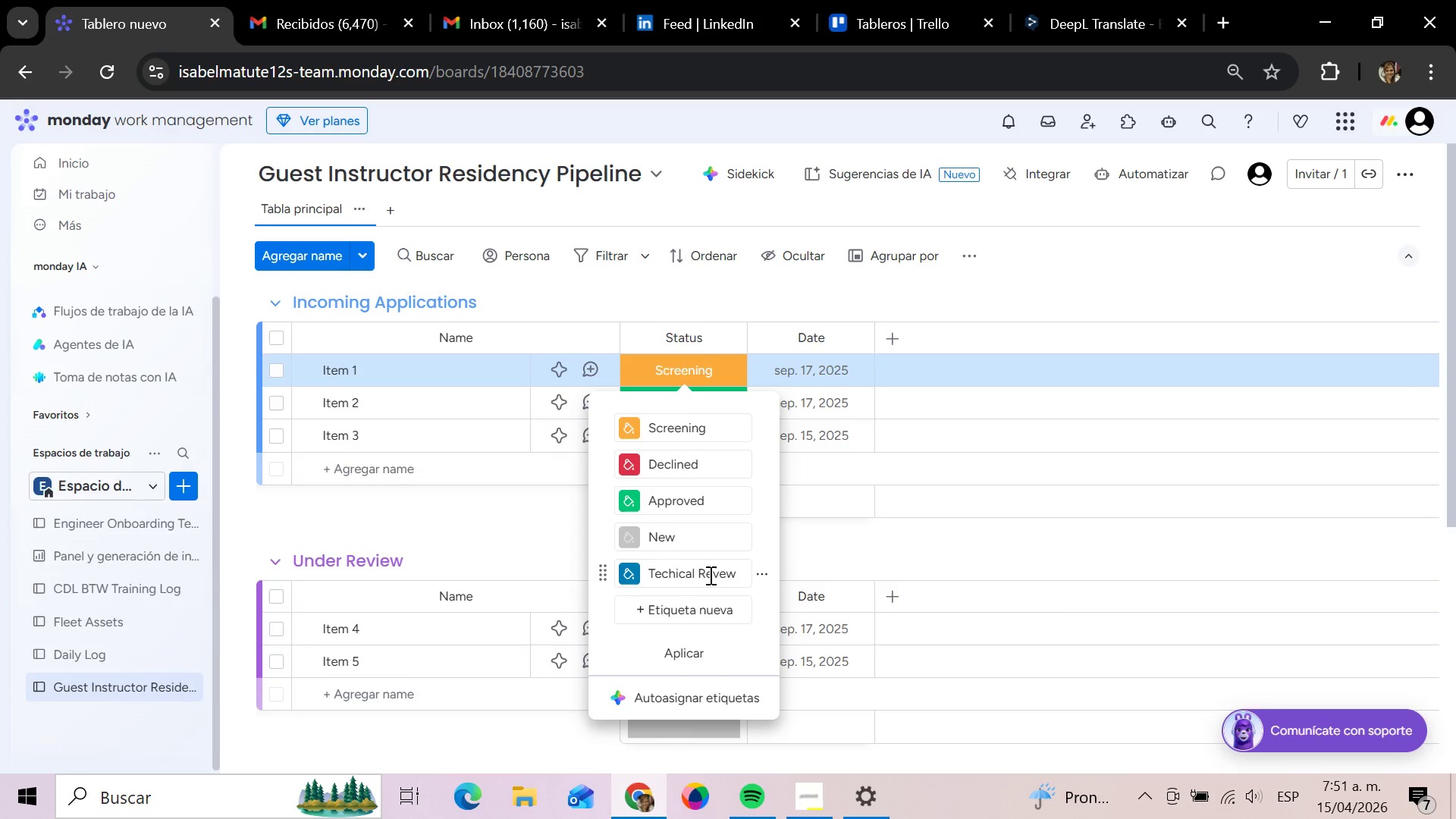 
left_click([716, 612])
 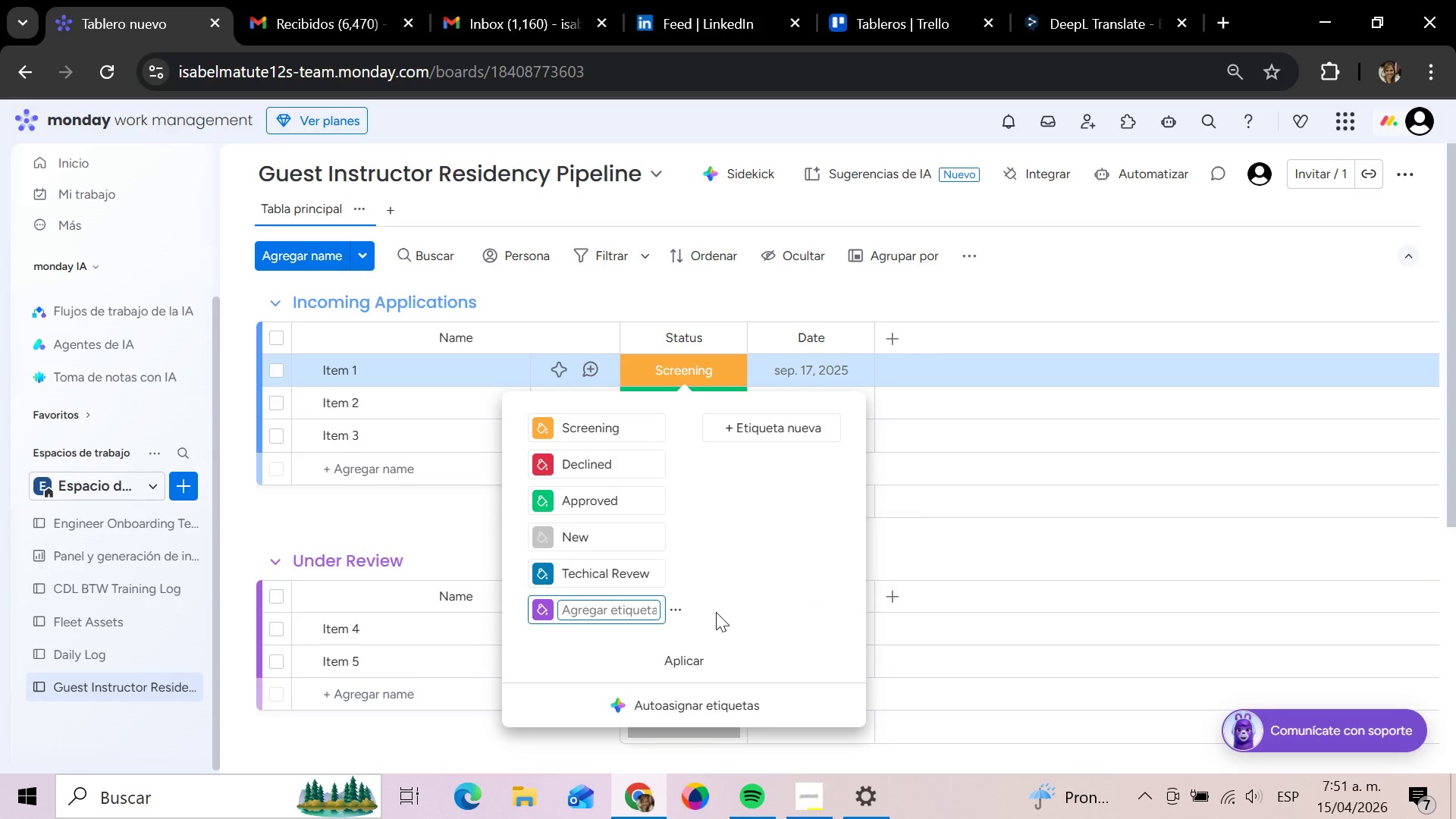 
type(Missing Info)
 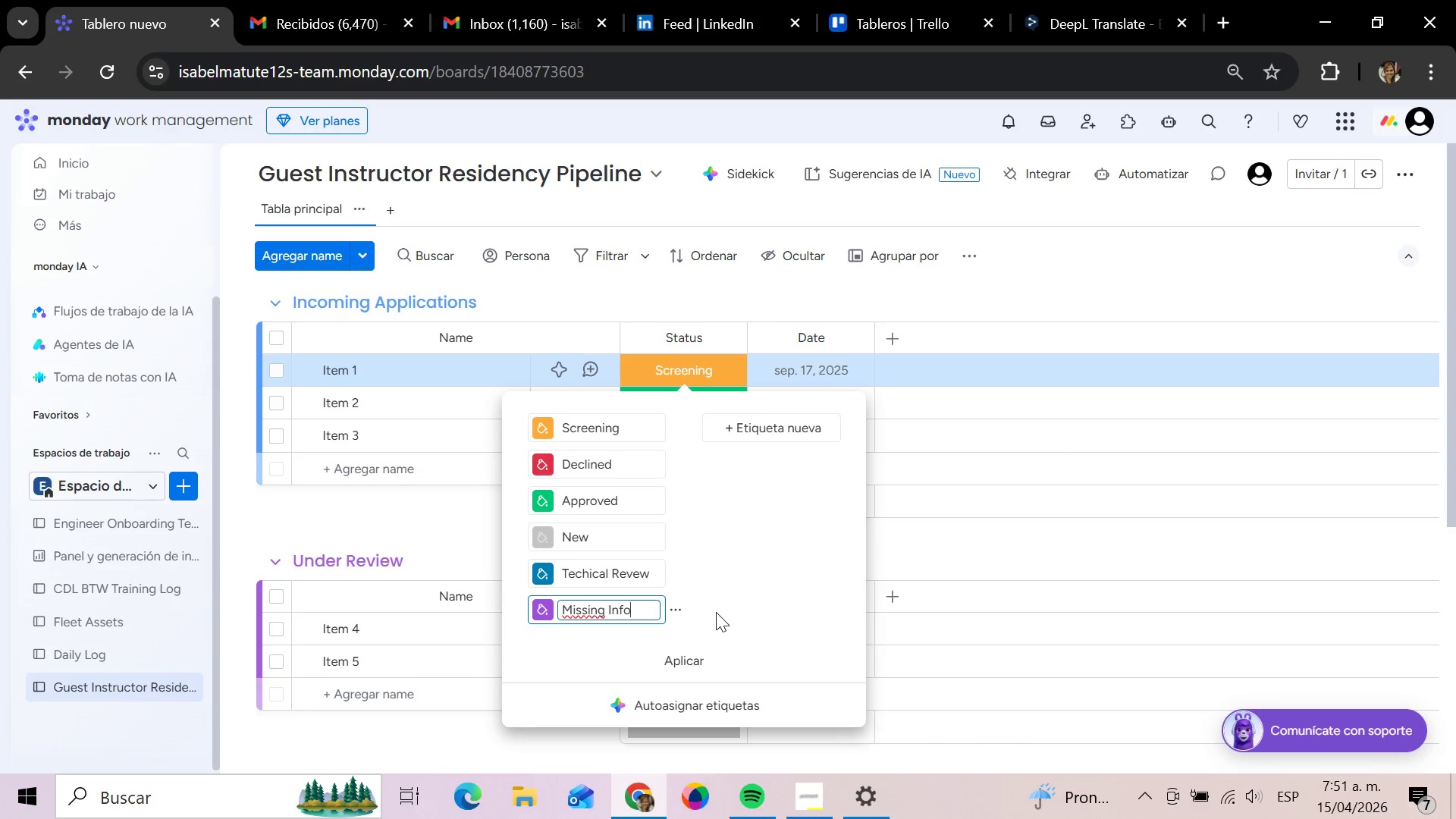 
key(Enter)
 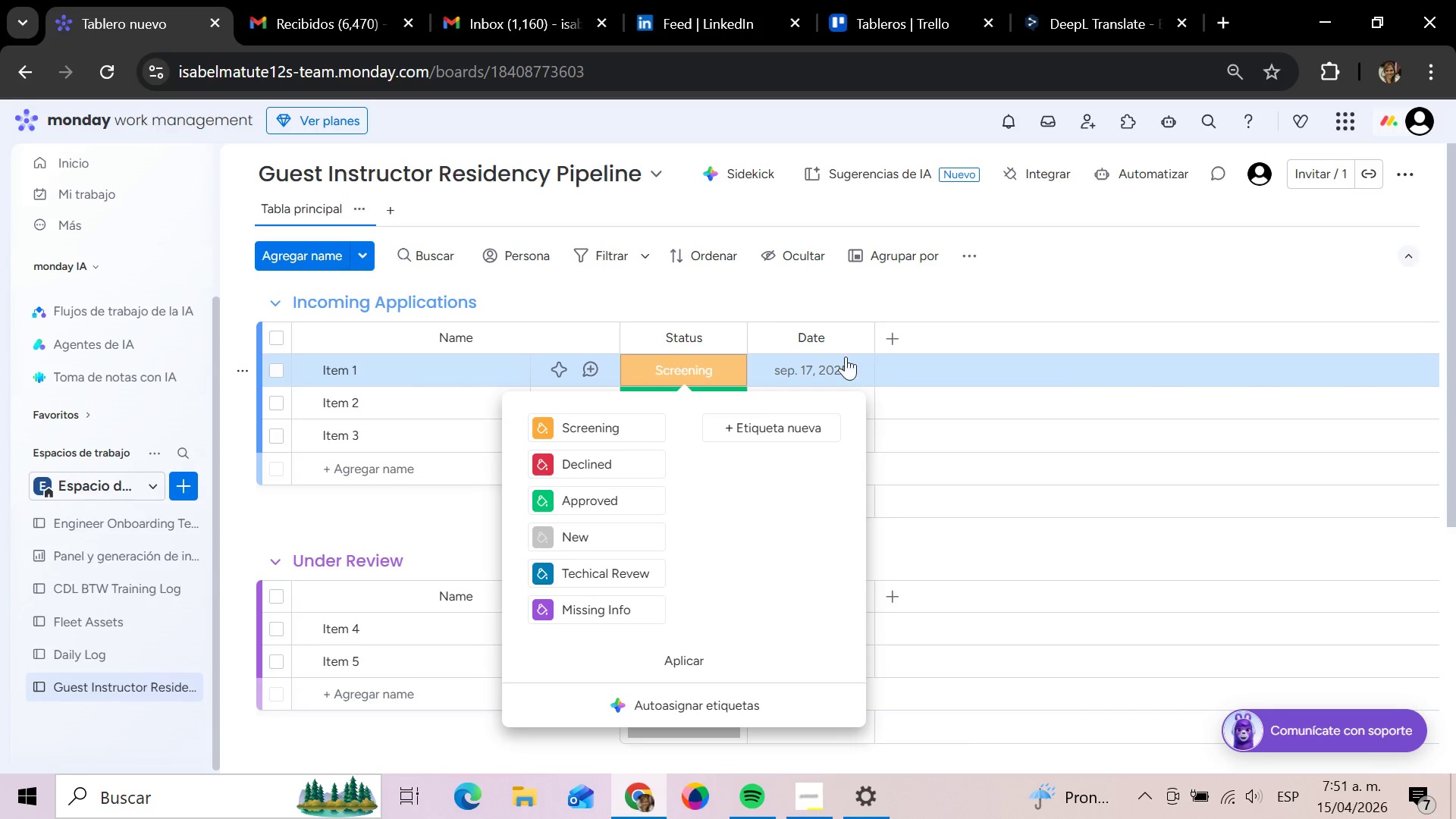 
left_click([786, 302])
 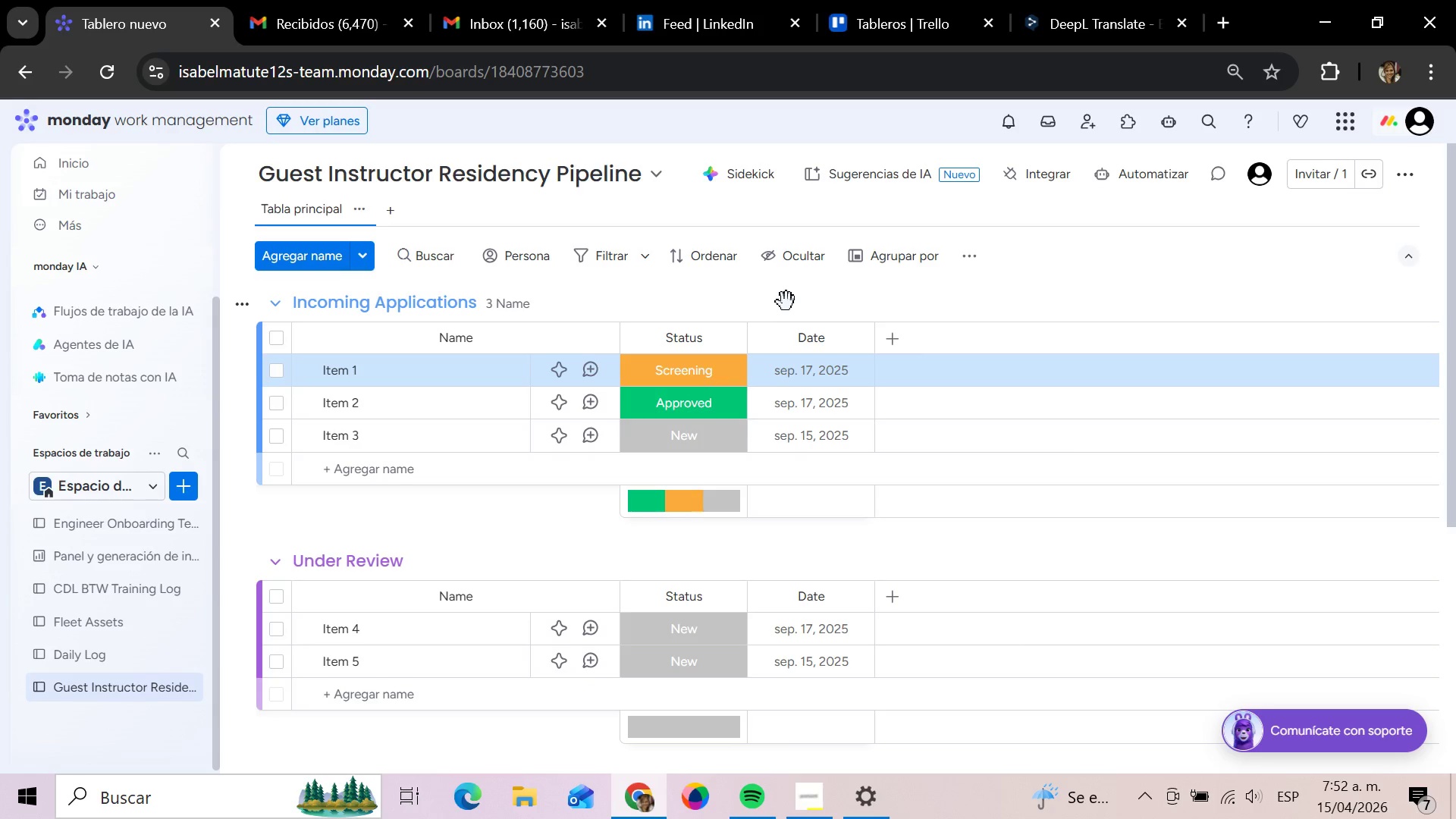 
wait(54.36)
 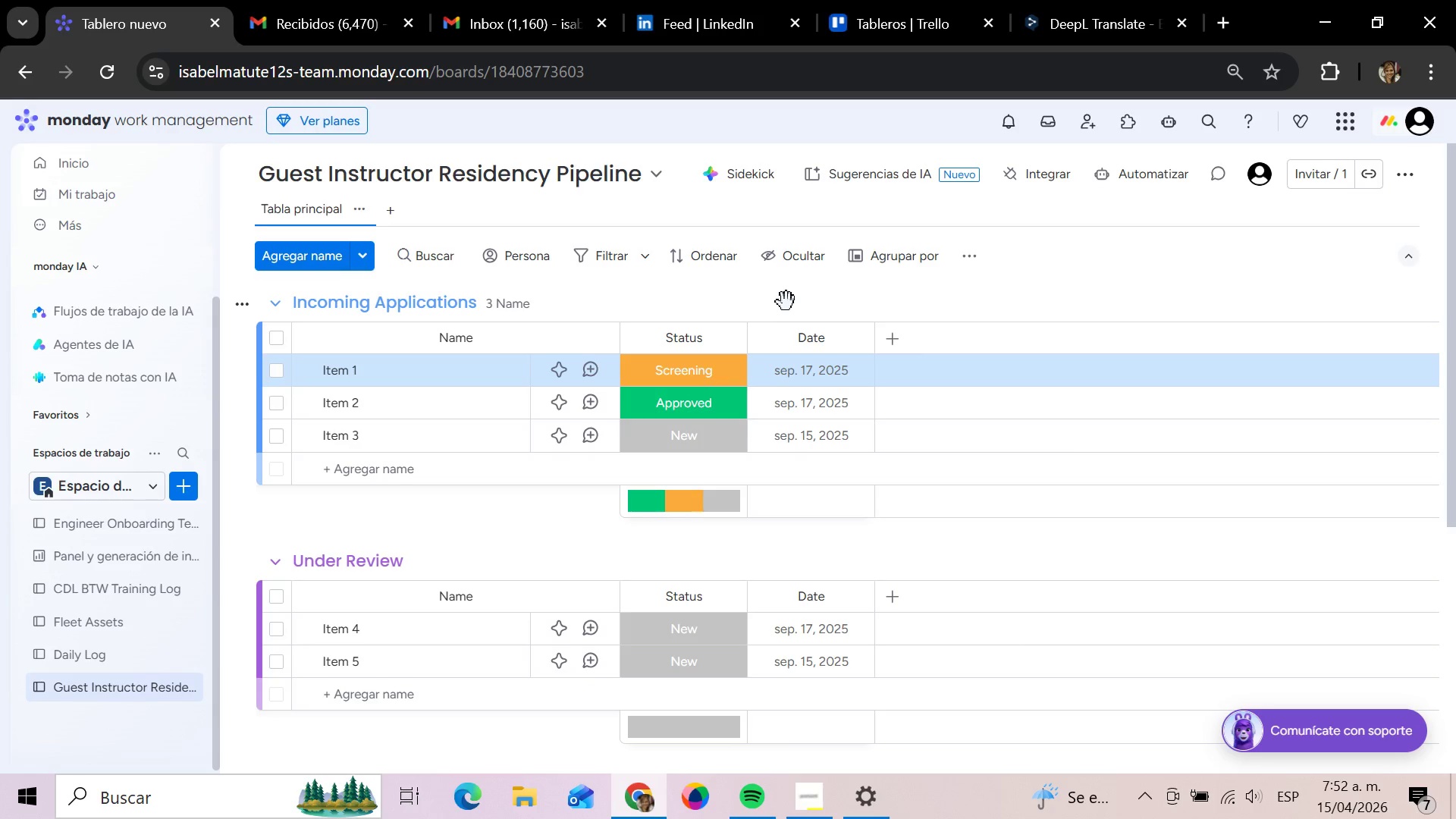 
left_click([856, 334])
 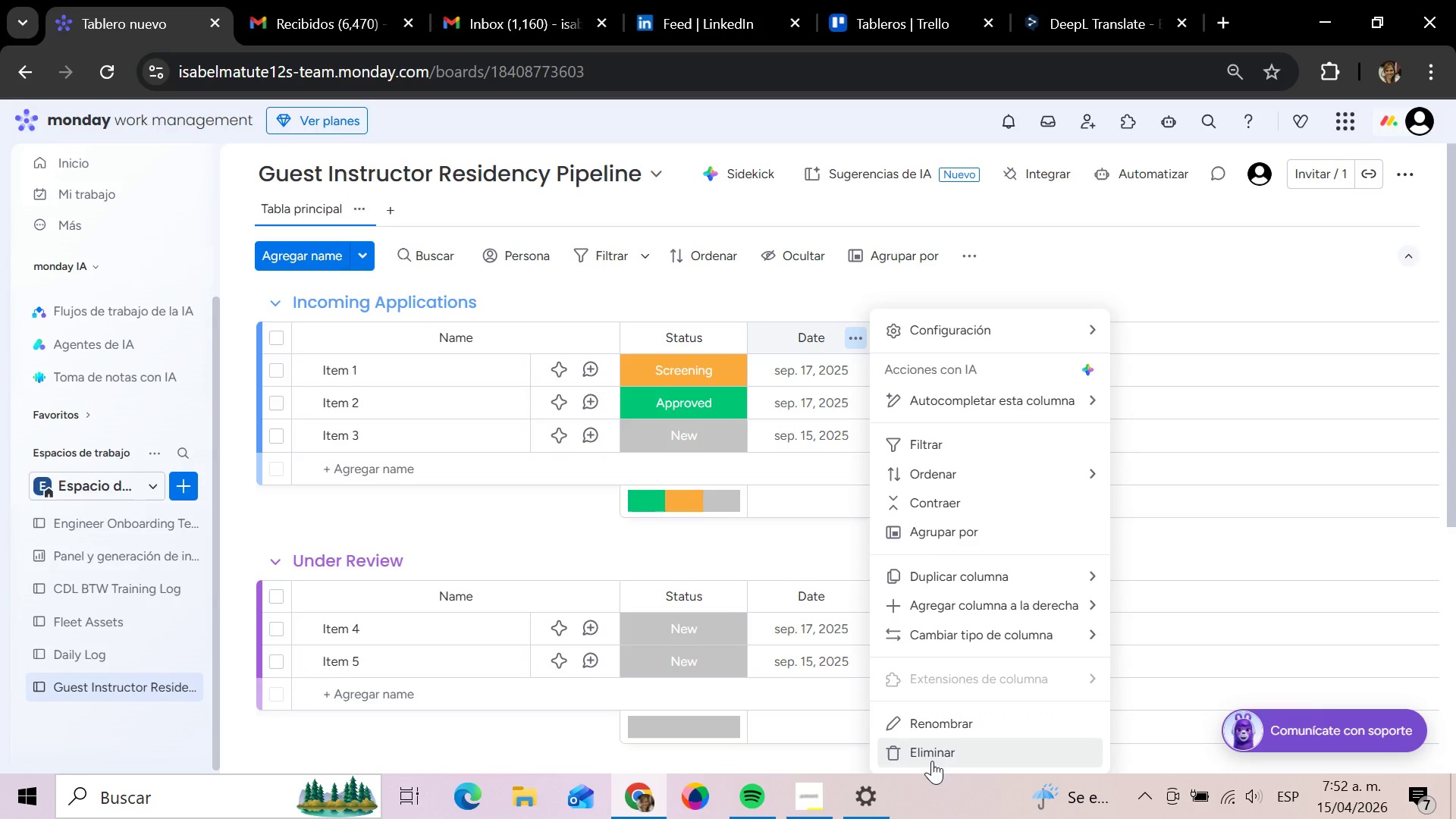 
left_click([931, 753])
 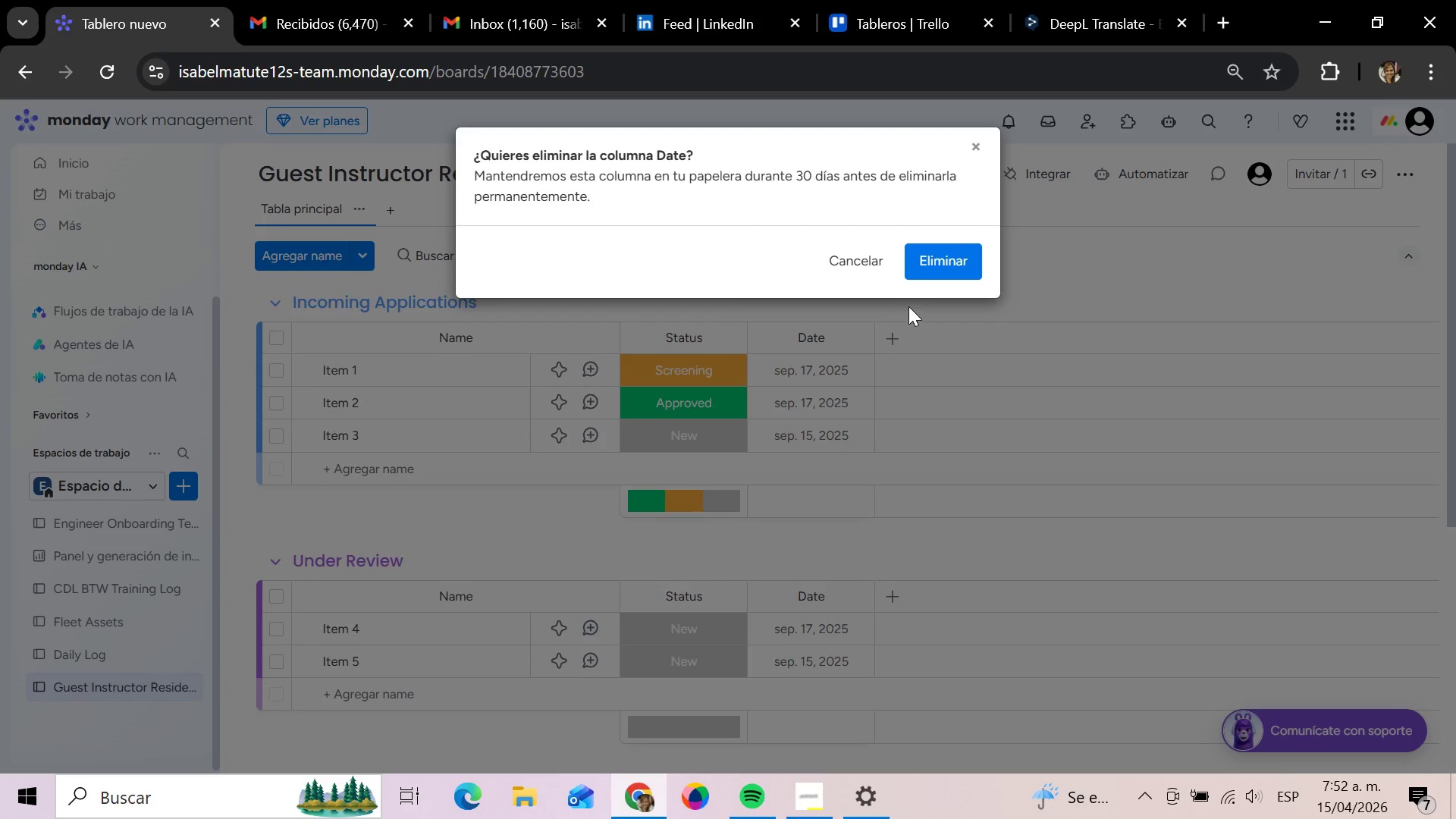 
left_click([929, 263])
 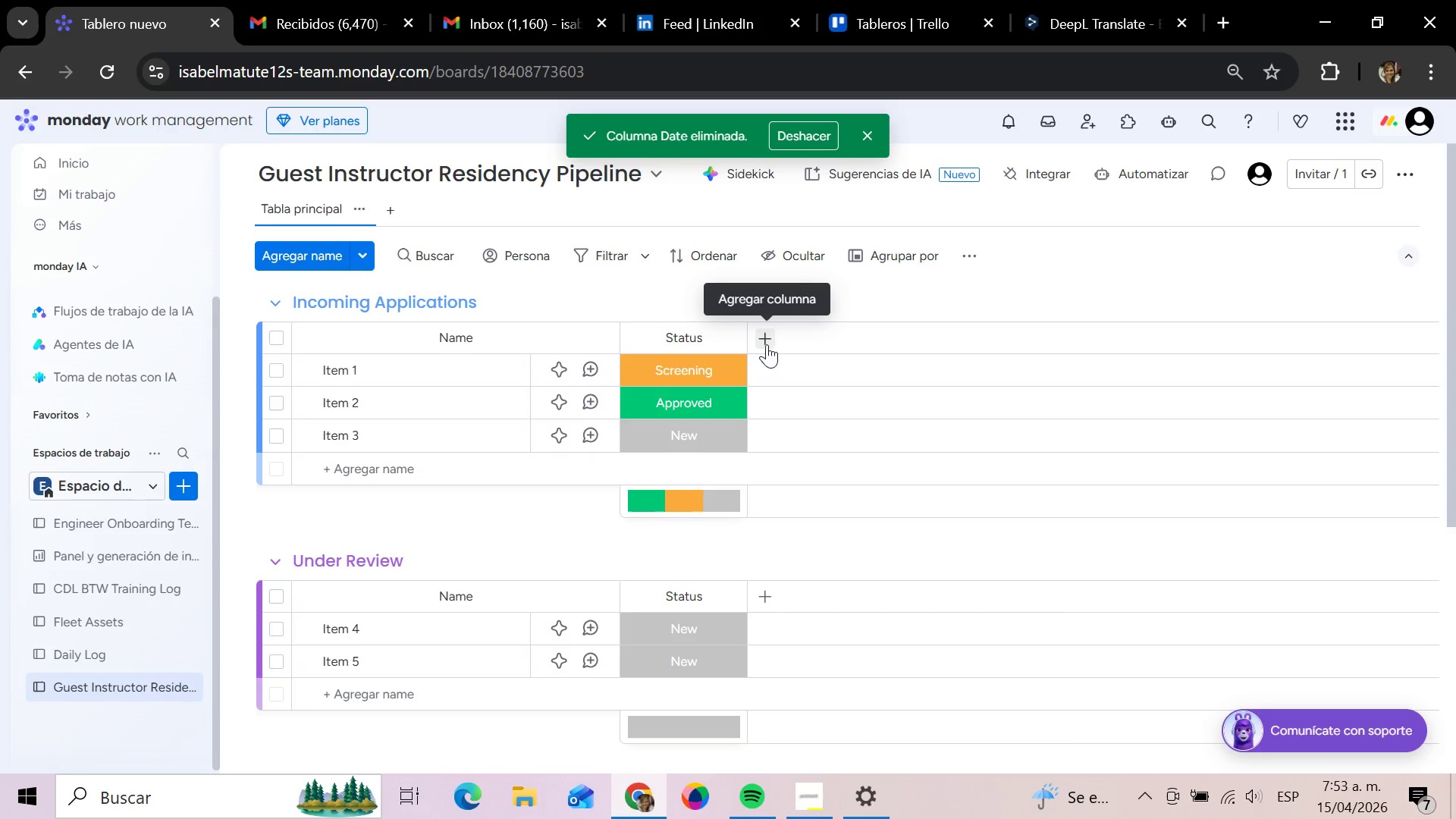 
wait(22.48)
 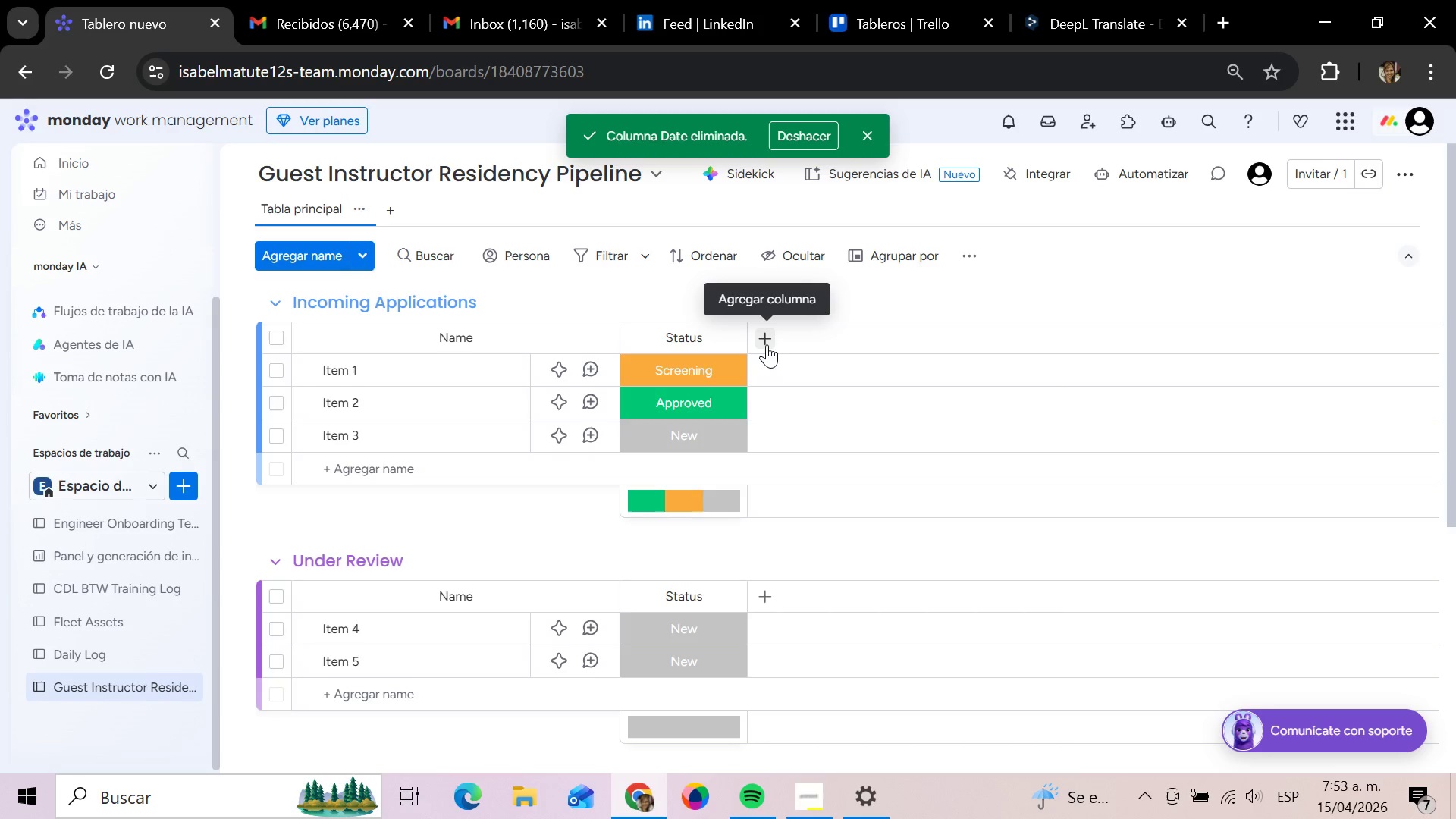 
left_click([767, 344])
 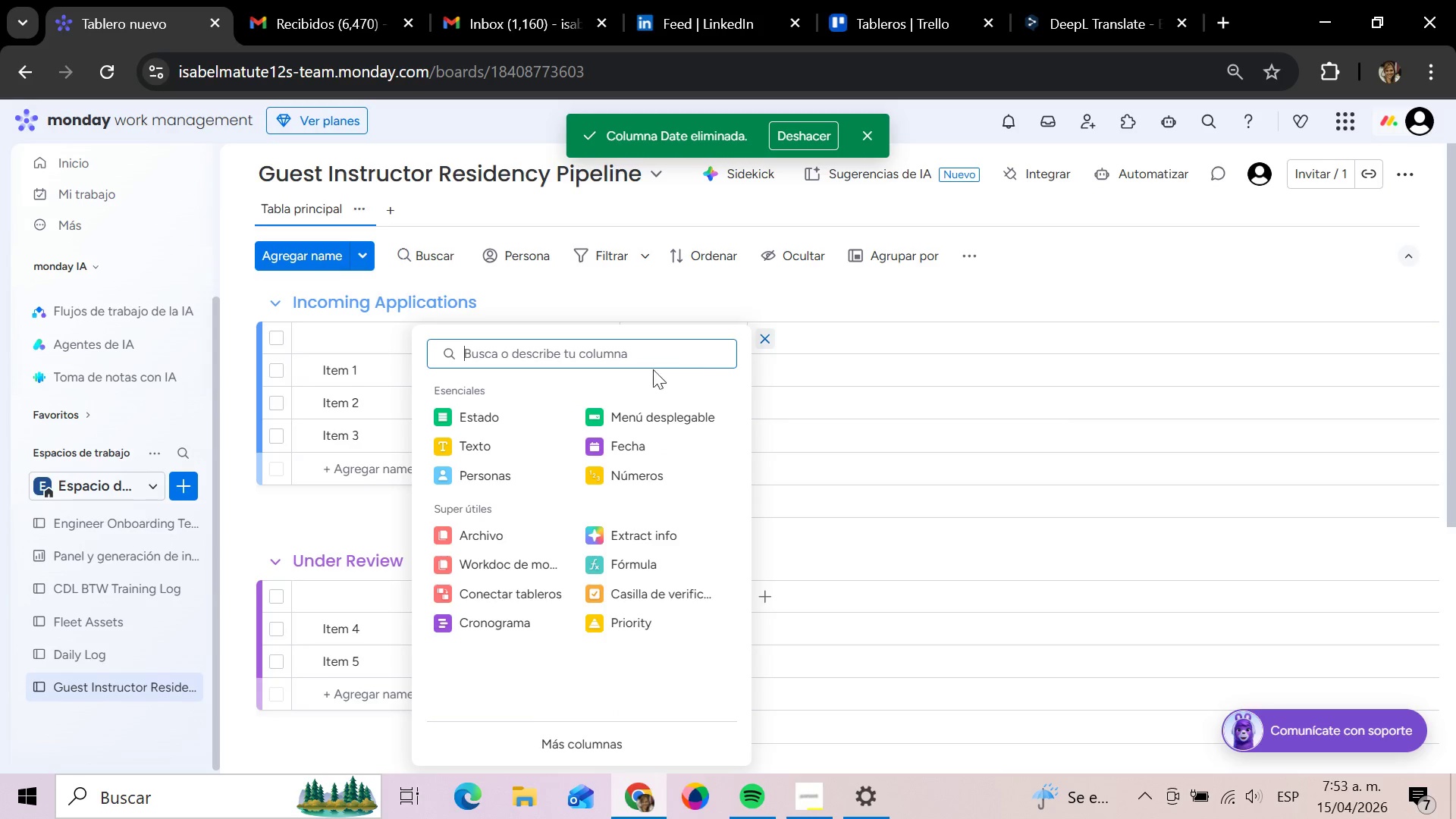 
left_click([508, 449])
 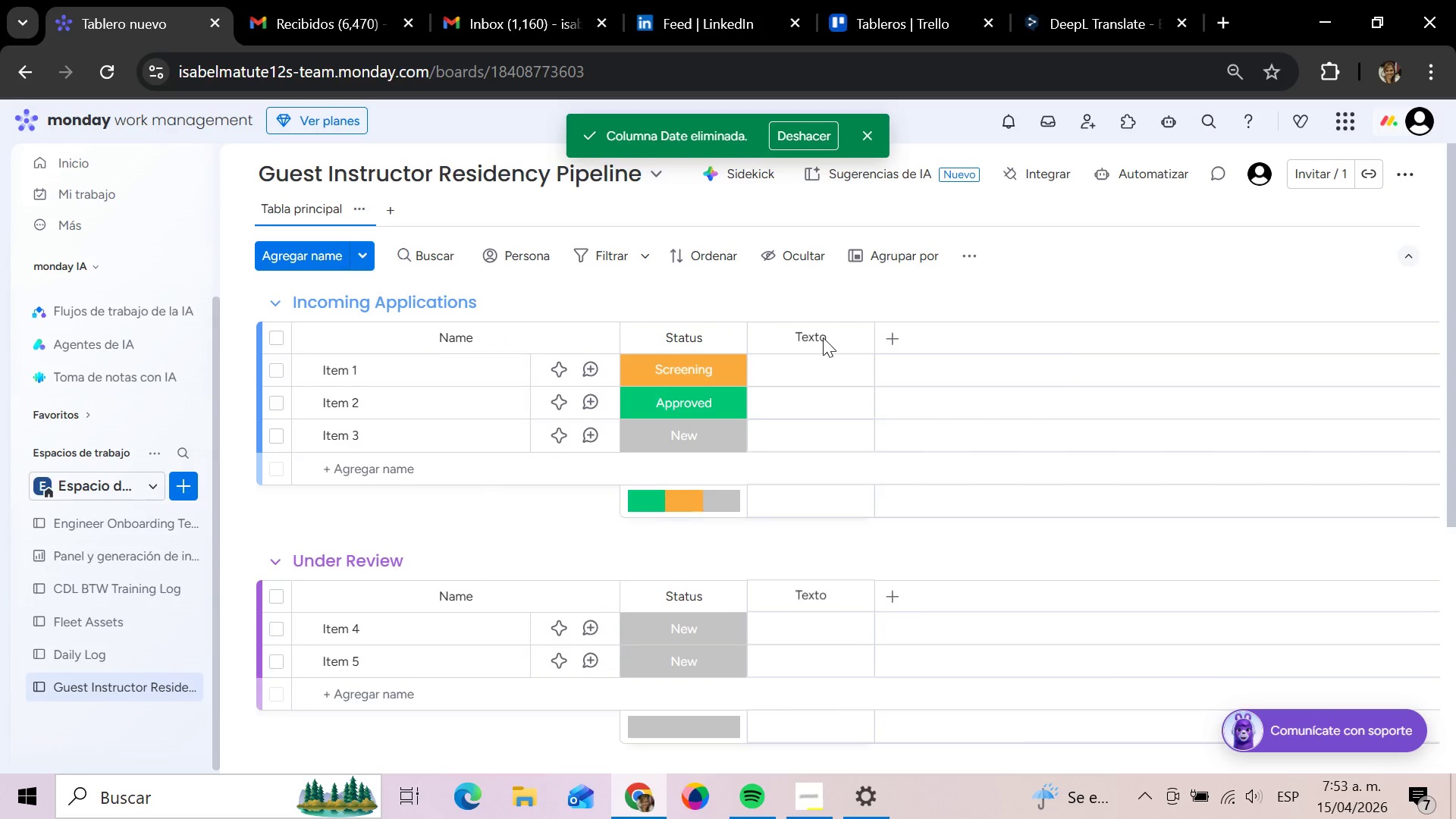 
left_click([823, 337])
 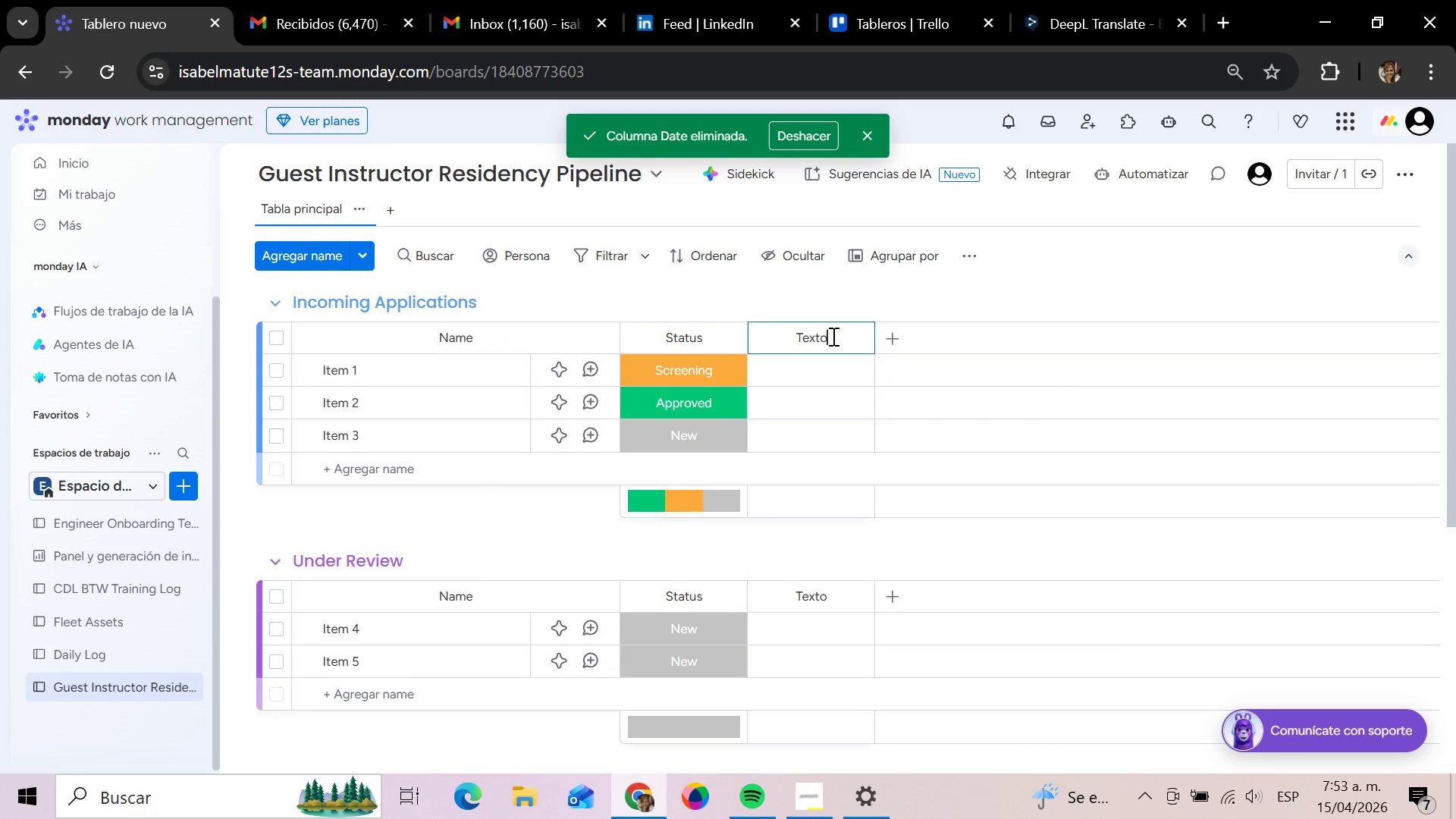 
left_click_drag(start_coordinate=[832, 336], to_coordinate=[790, 334])
 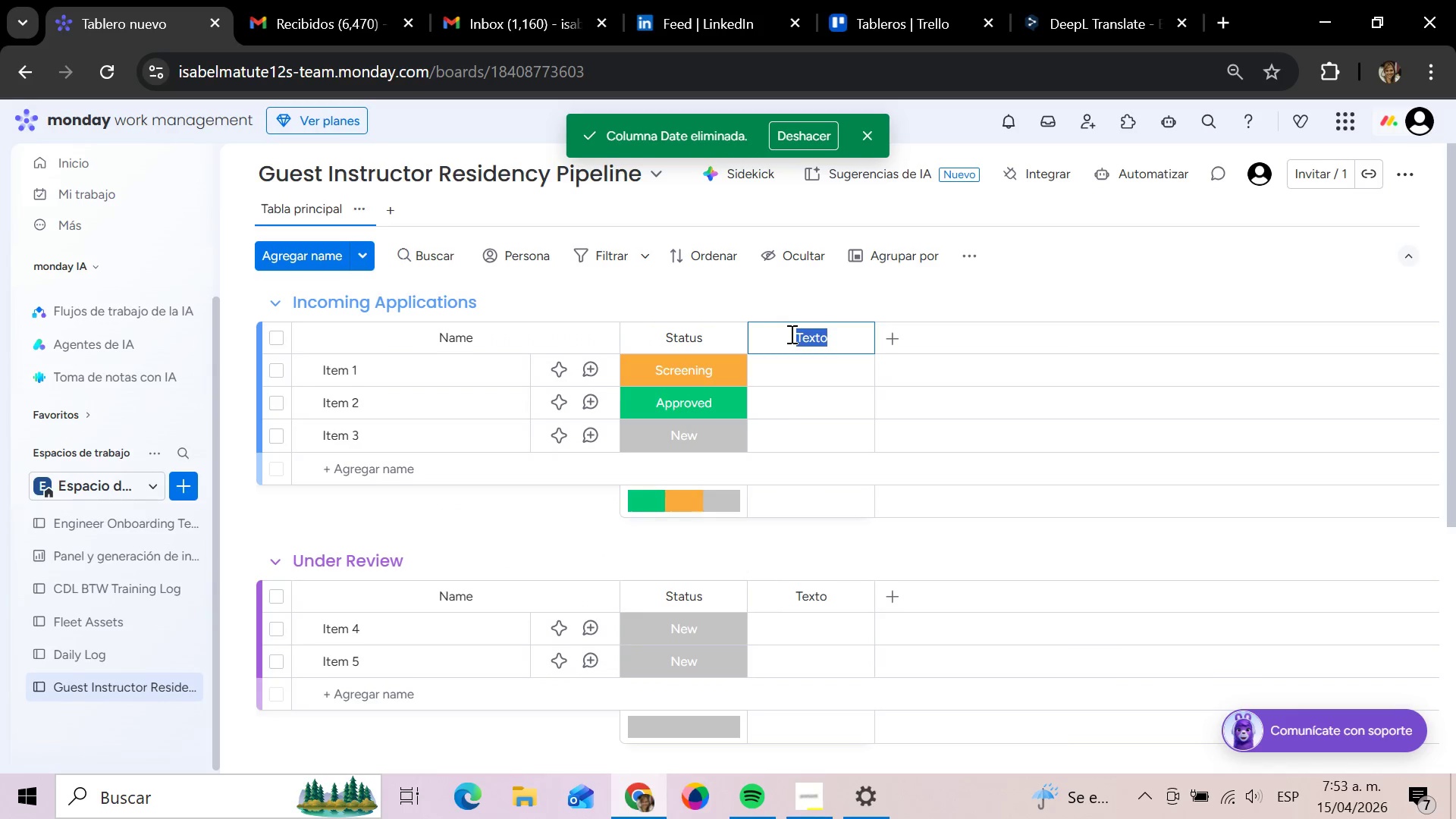 
type(Style)
 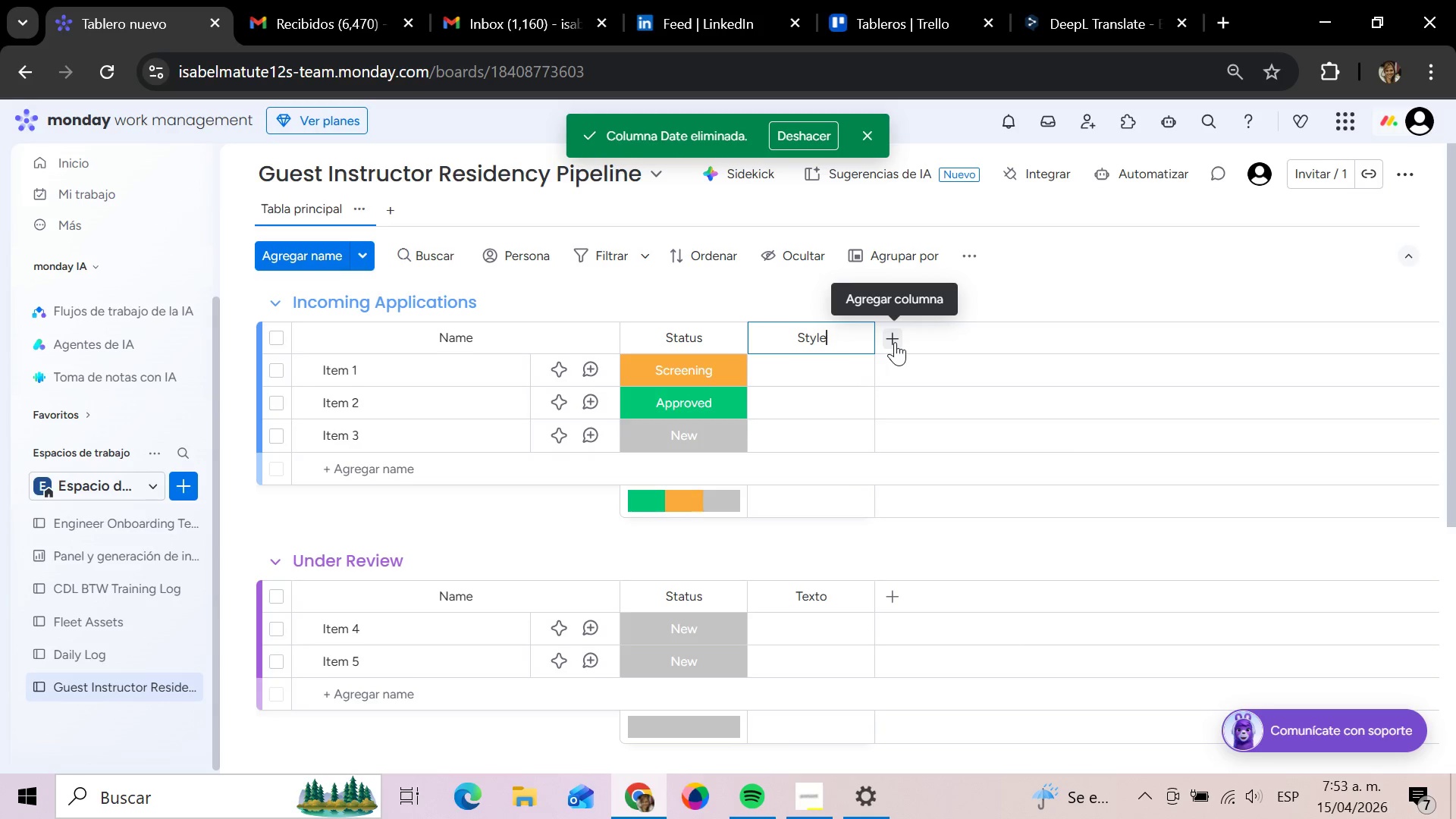 
wait(5.61)
 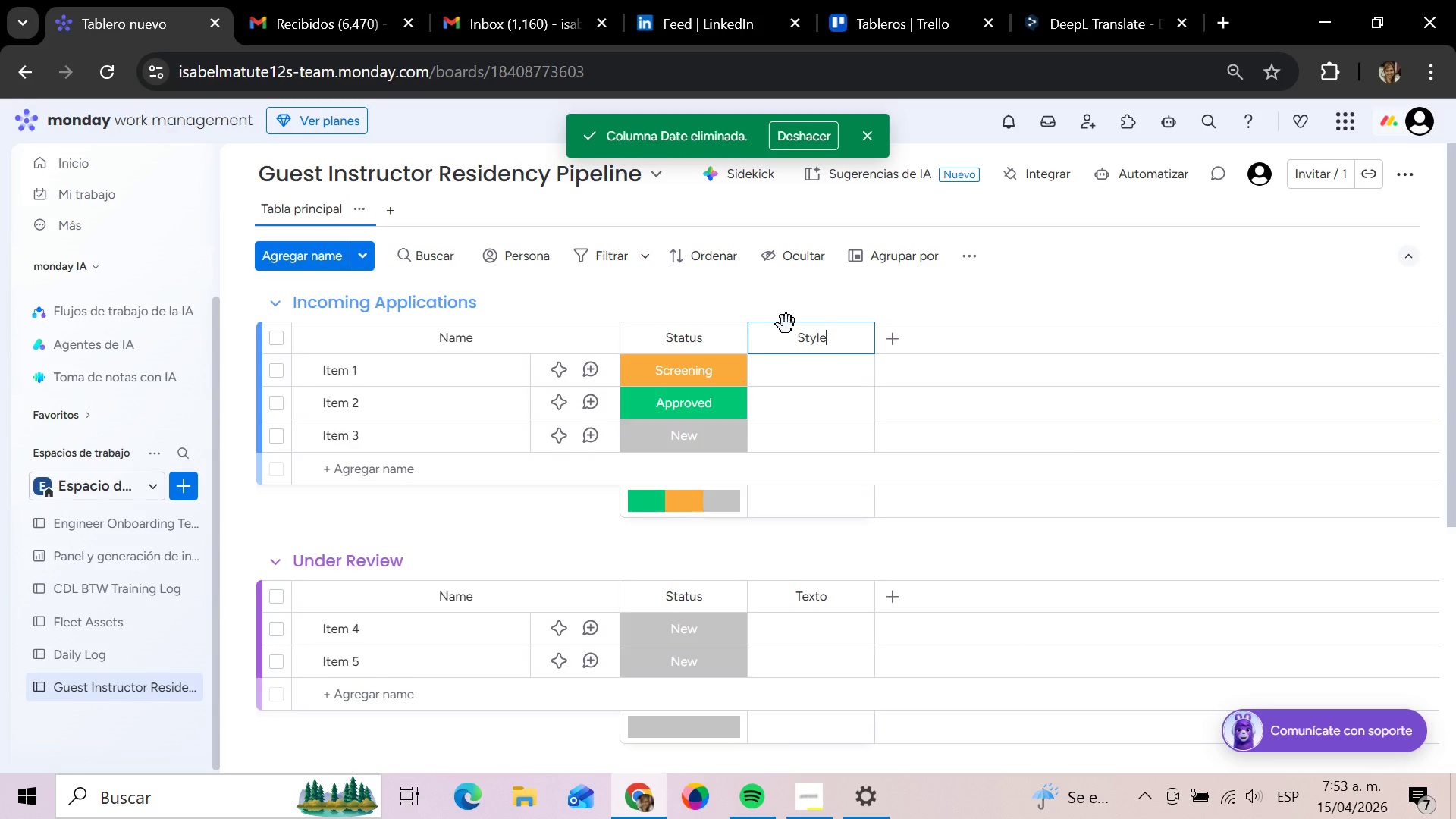 
left_click([895, 342])
 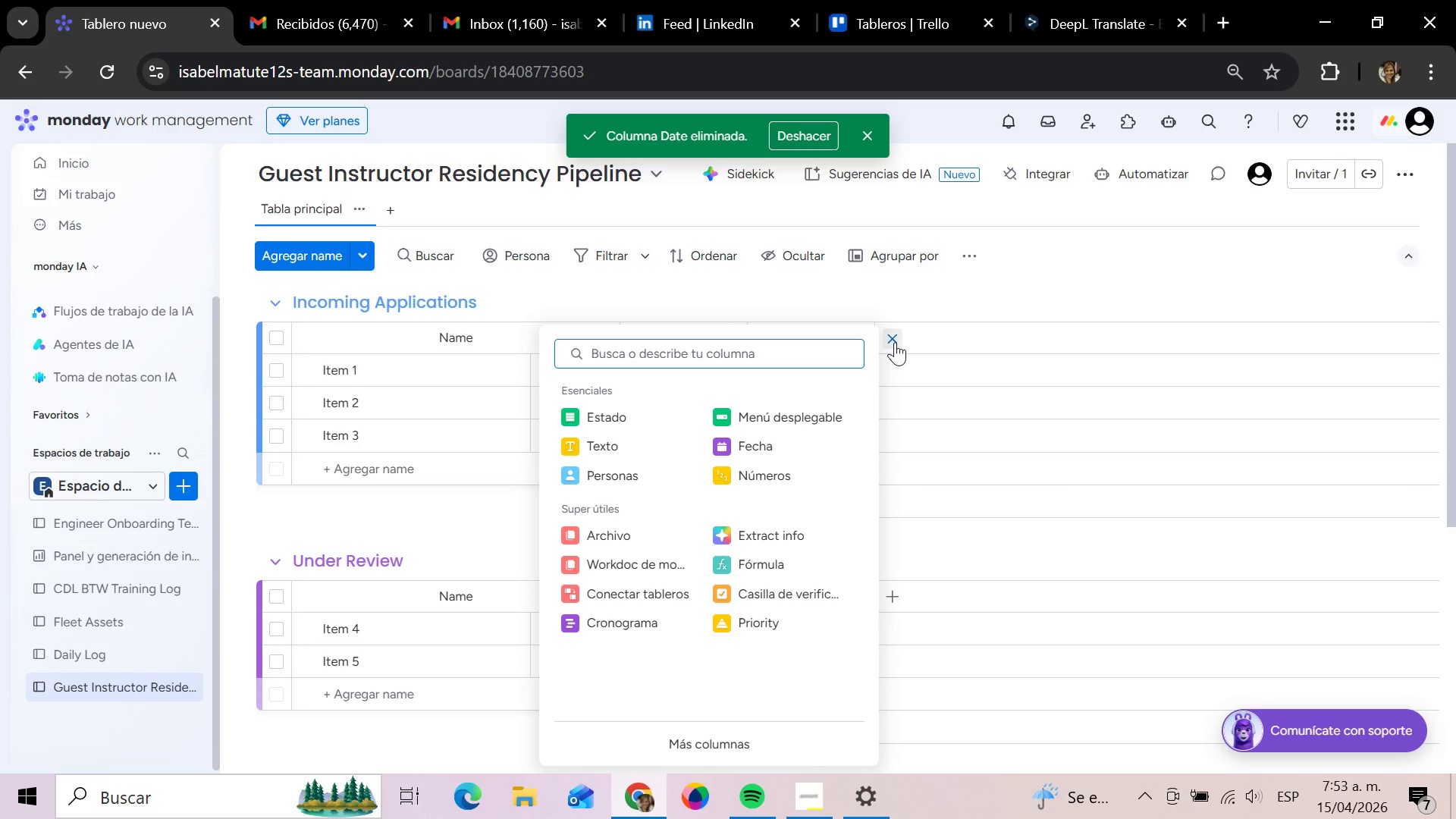 
left_click([629, 471])
 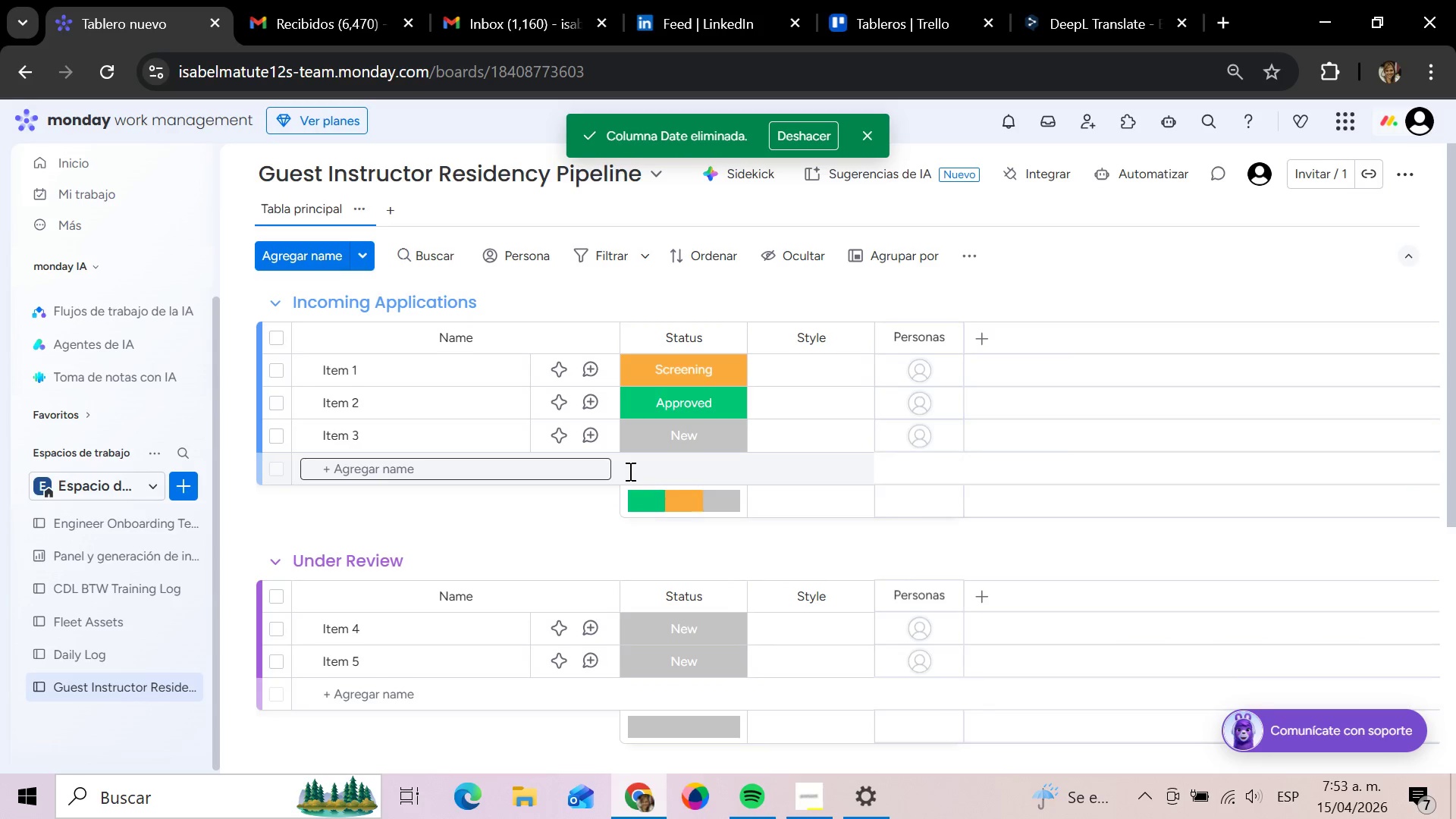 
type(Assigne)
 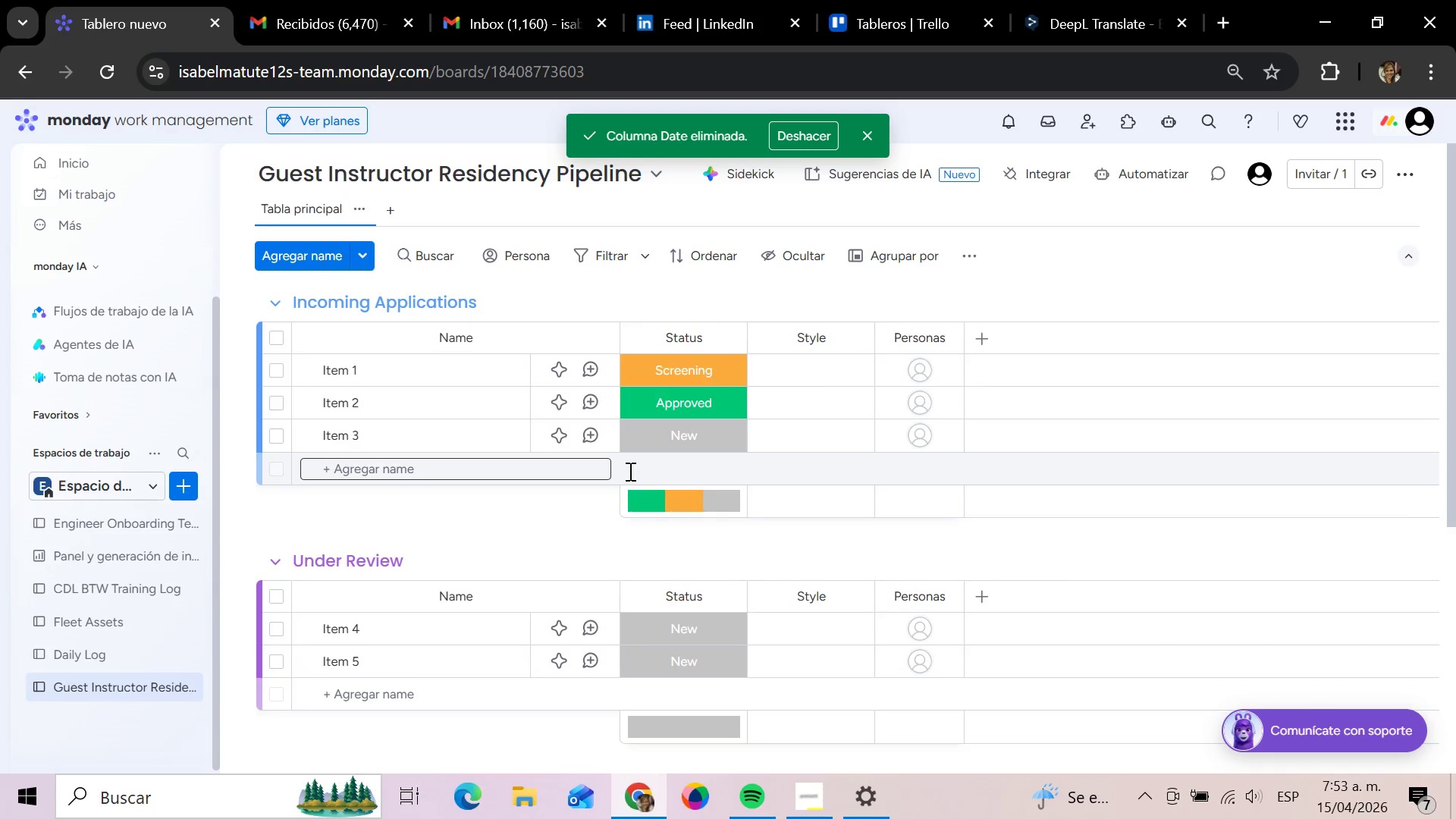 
left_click([945, 341])
 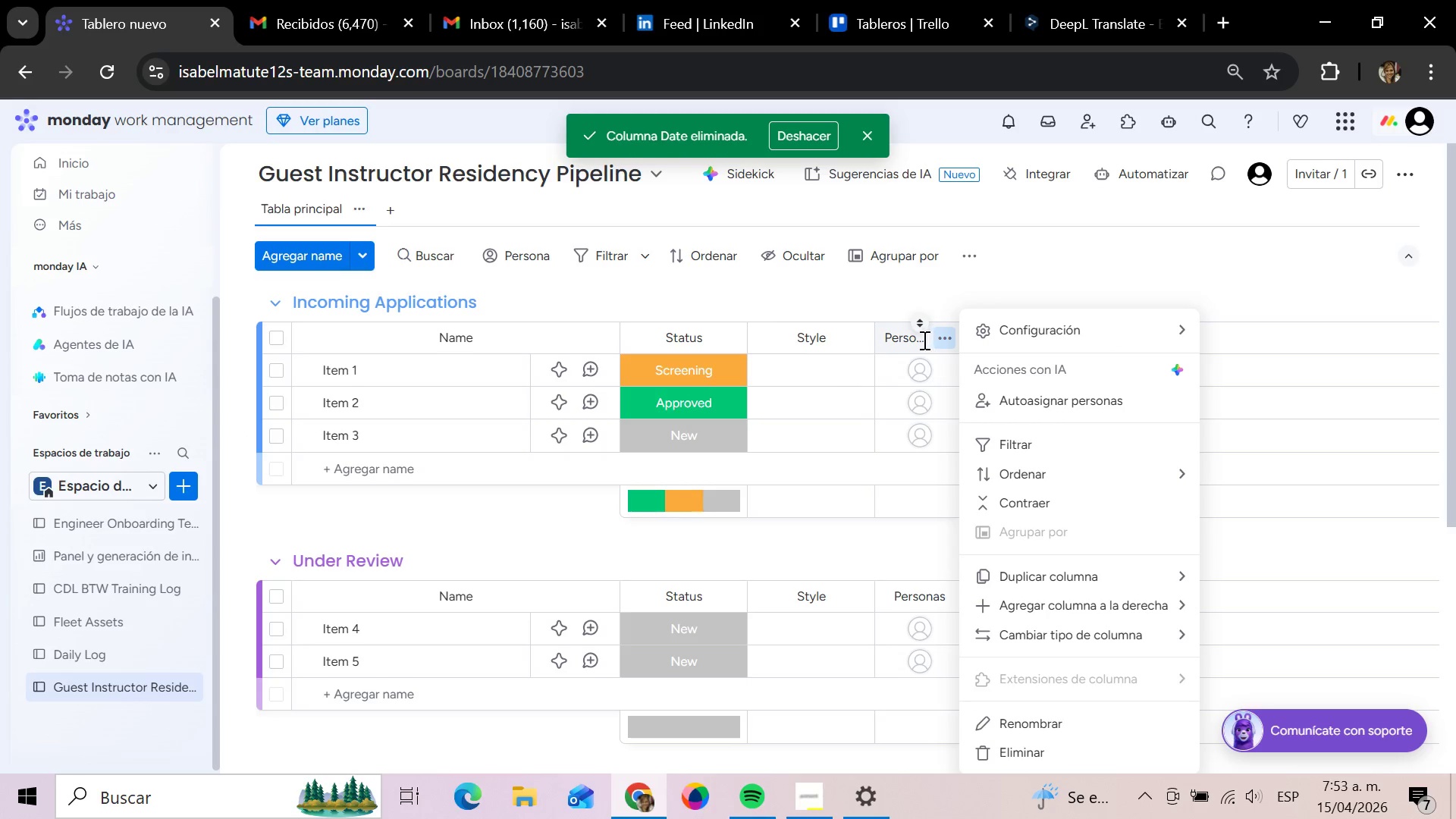 
left_click([916, 340])
 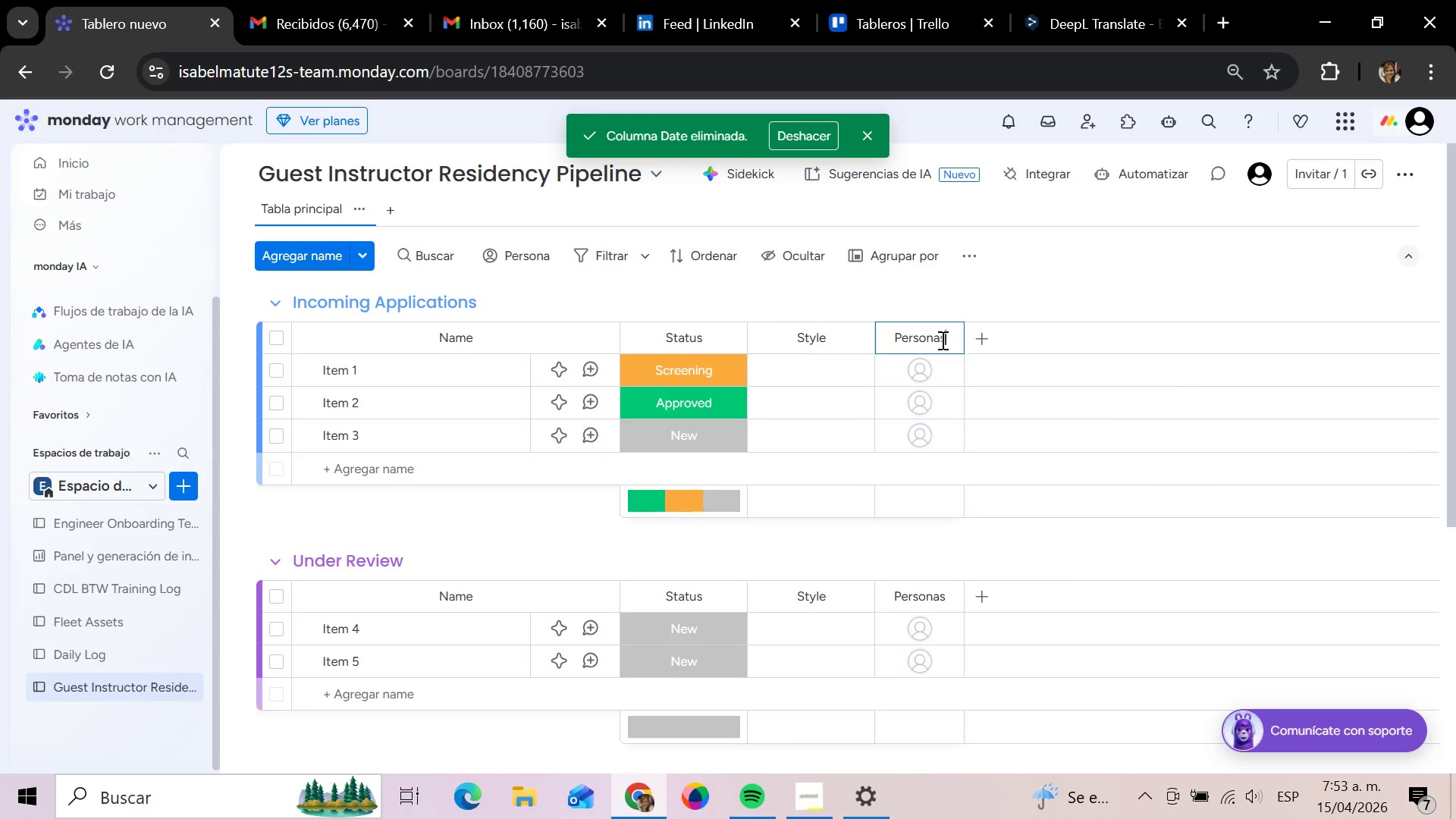 
hold_key(key=Backspace, duration=1.03)
 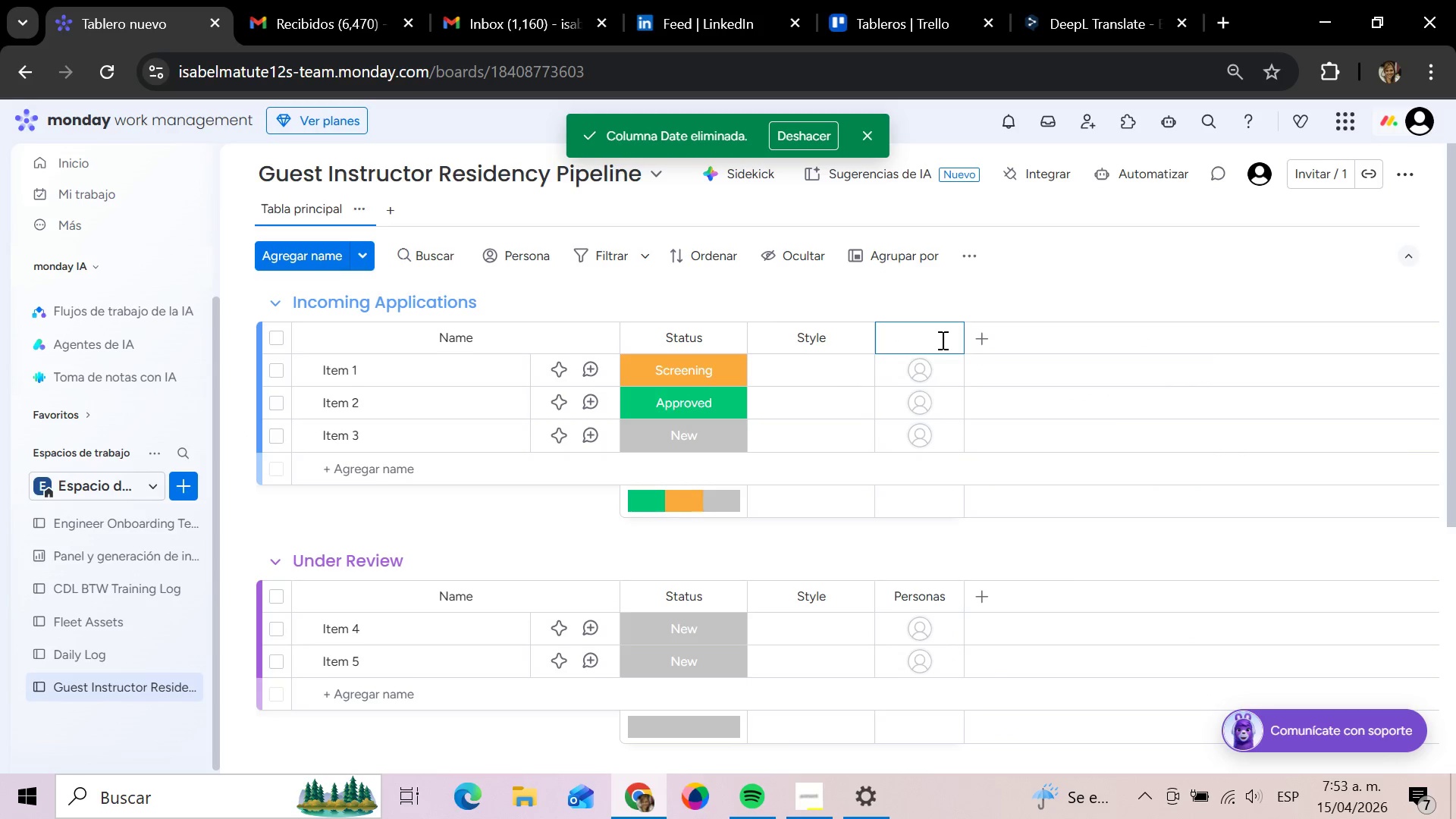 
type(Assigned to)
key(Backspace)
key(Backspace)
type(To)
 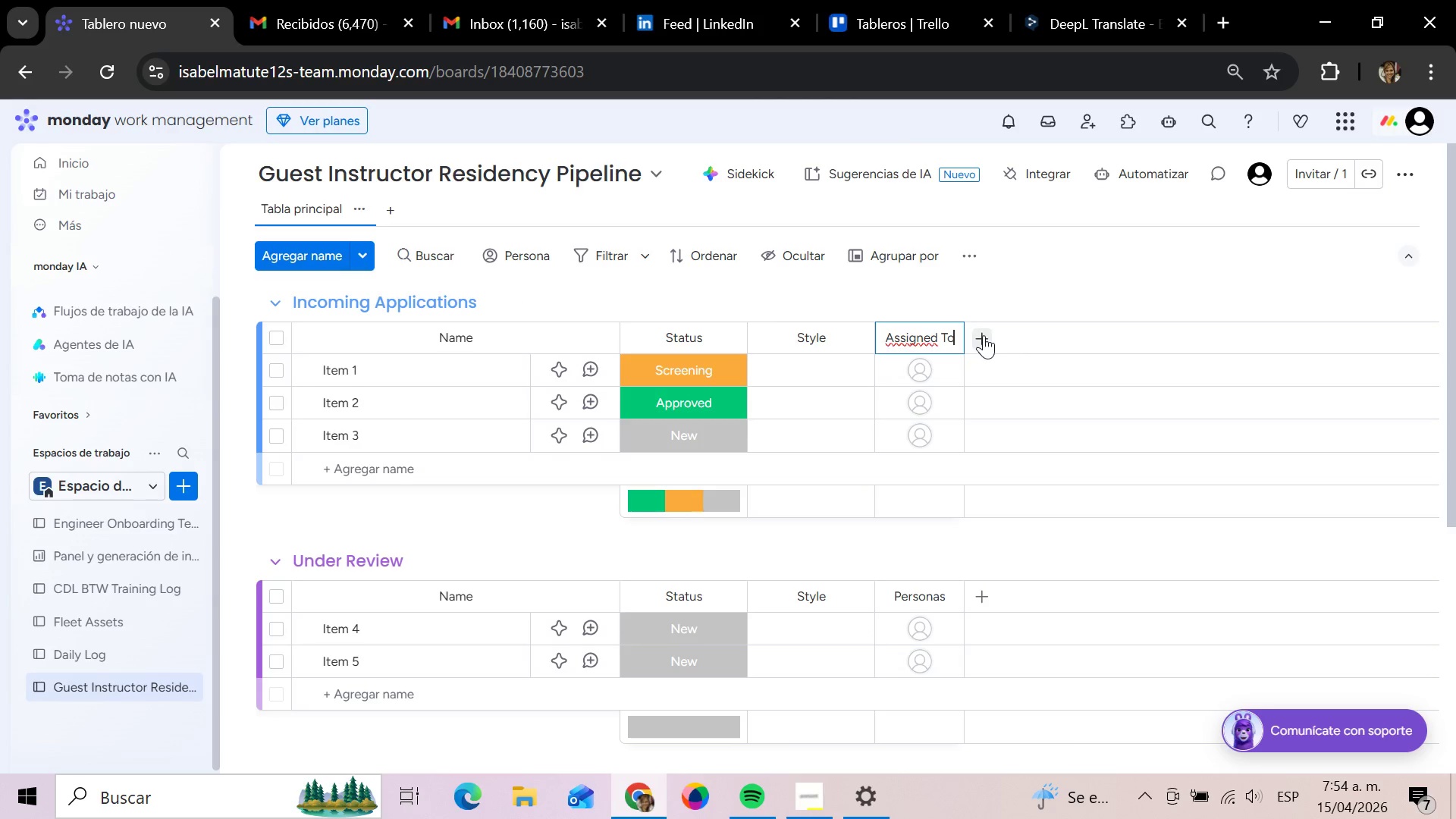 
wait(5.95)
 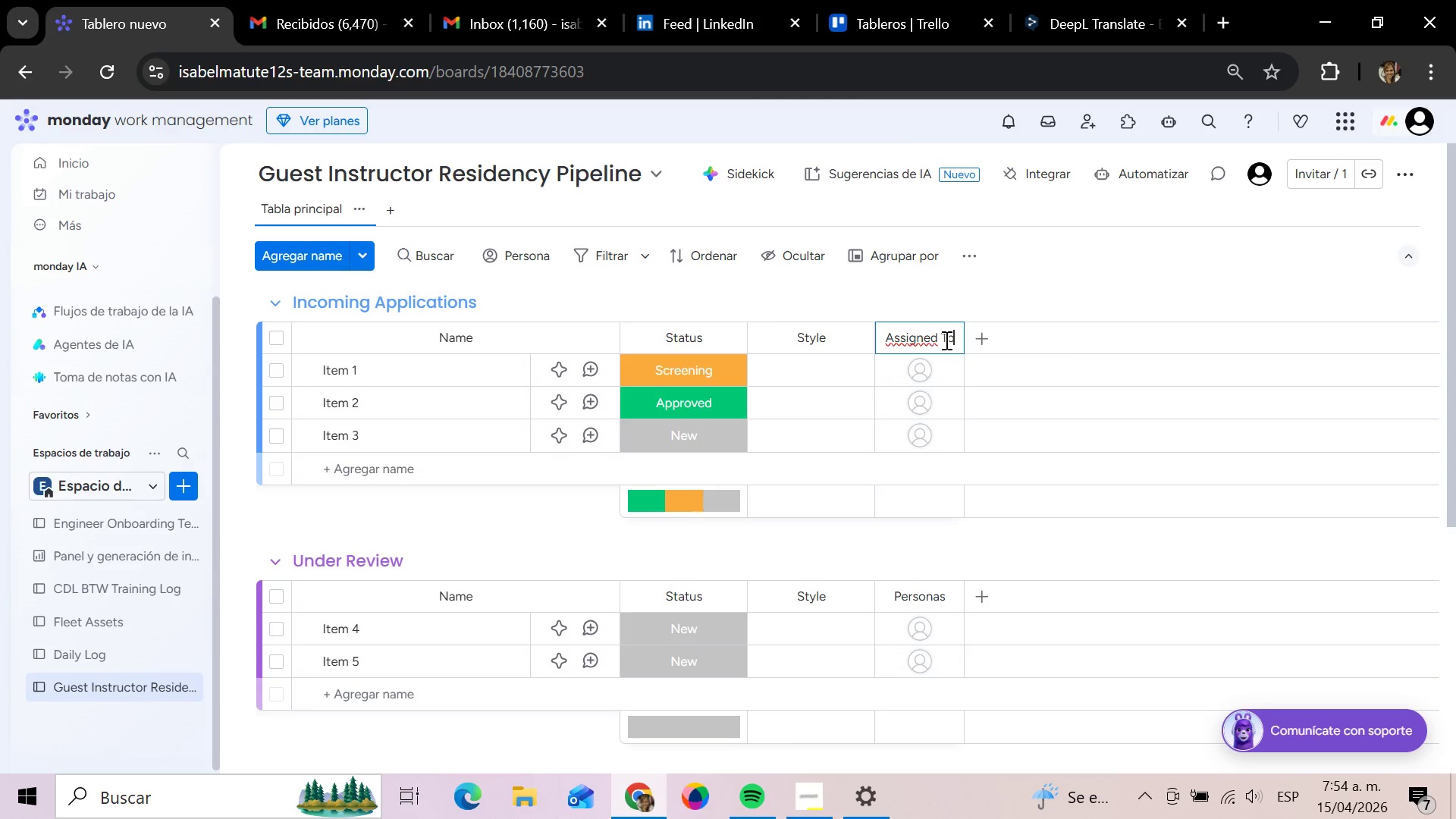 
left_click([984, 335])
 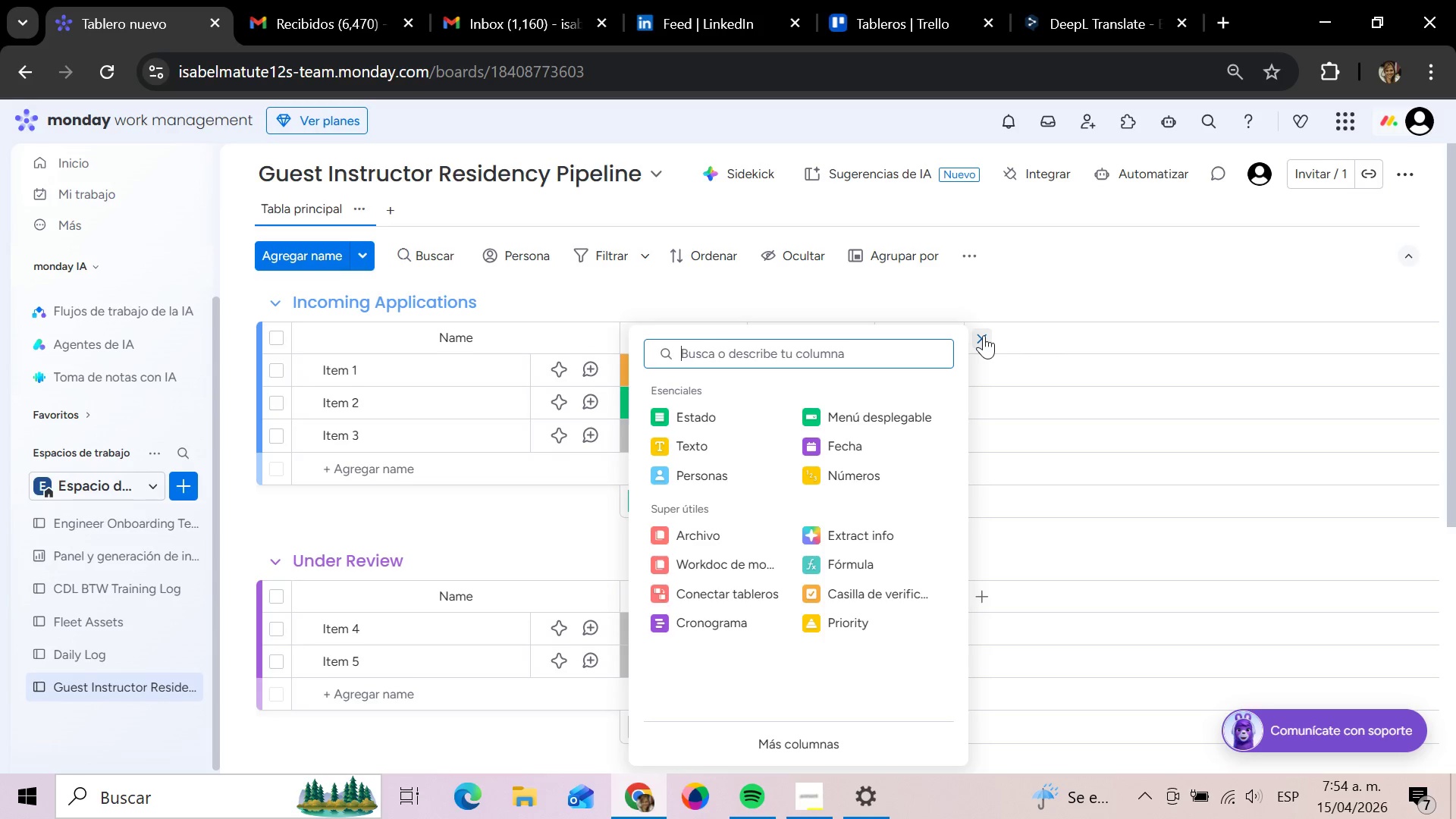 
wait(12.48)
 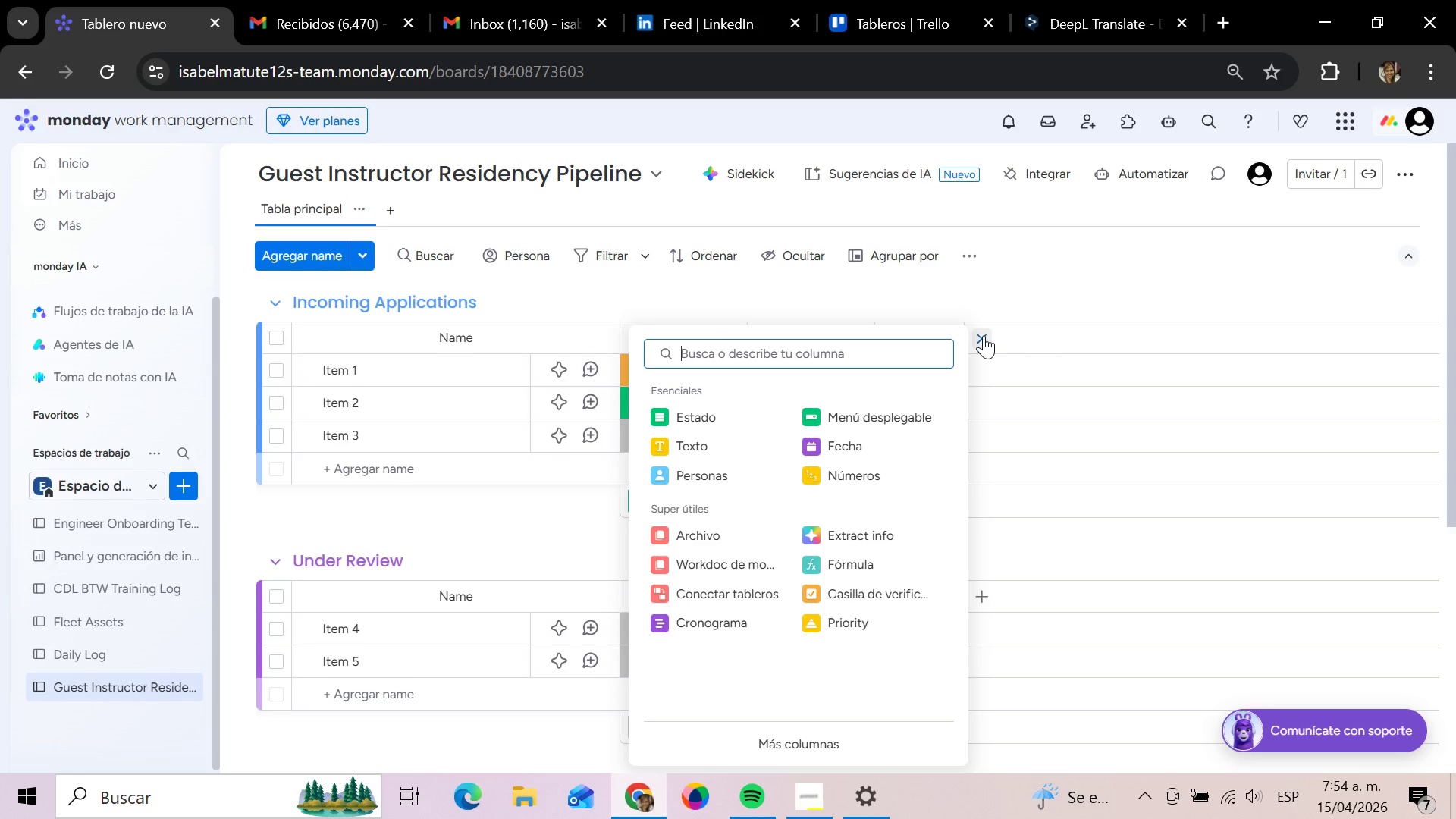 
left_click([808, 741])
 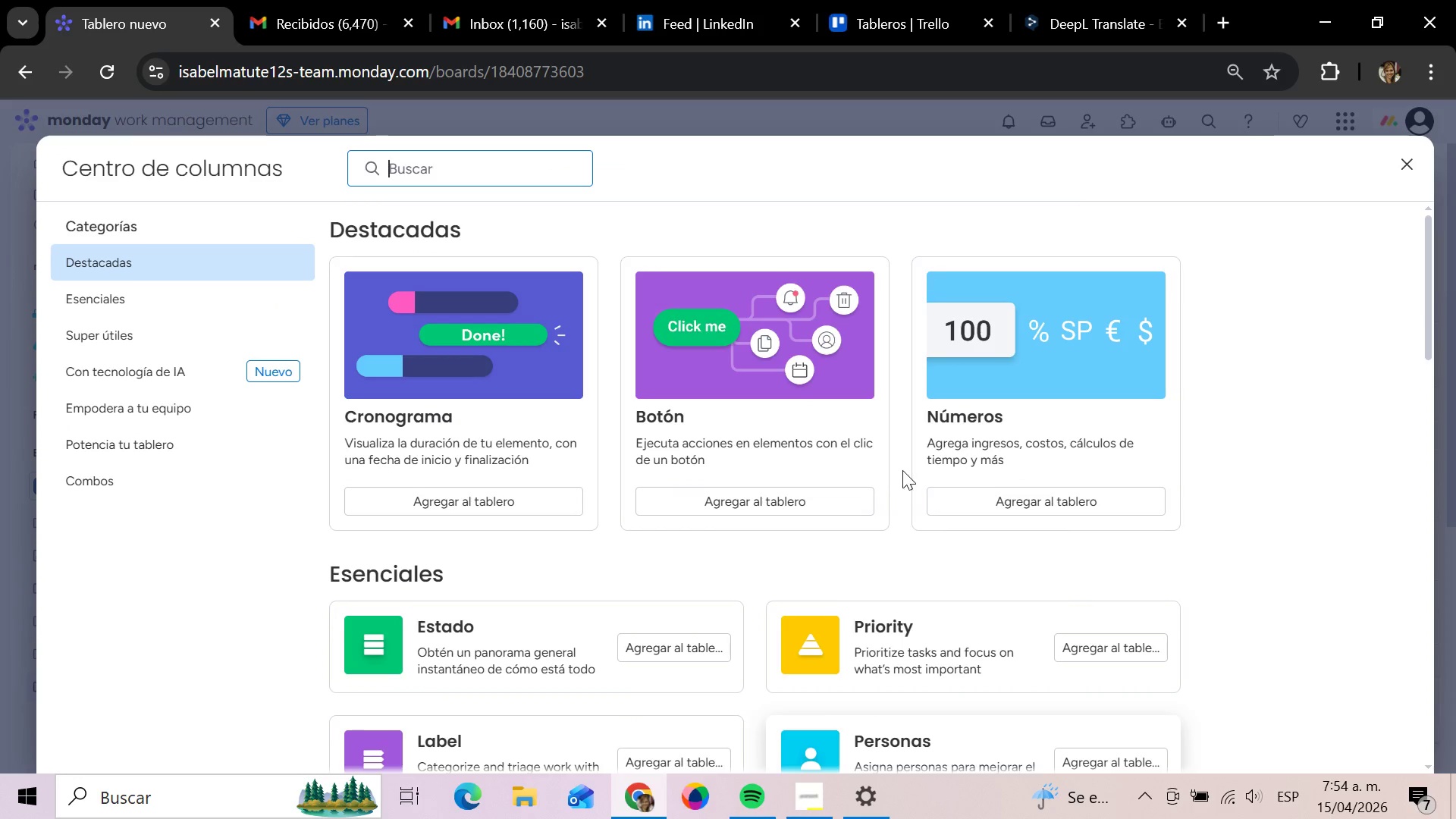 
scroll: coordinate [902, 470], scroll_direction: down, amount: 10.0
 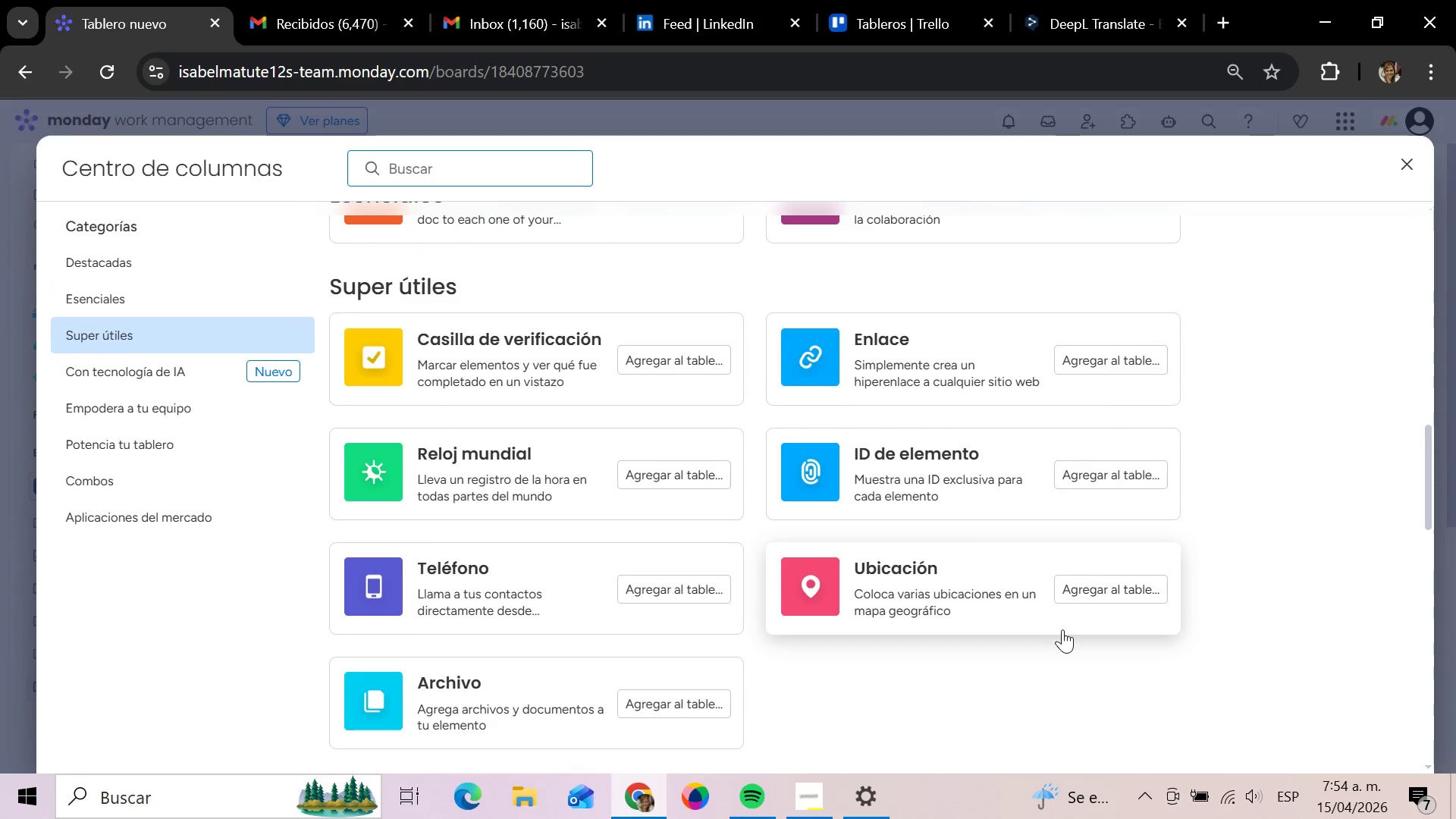 
wait(5.02)
 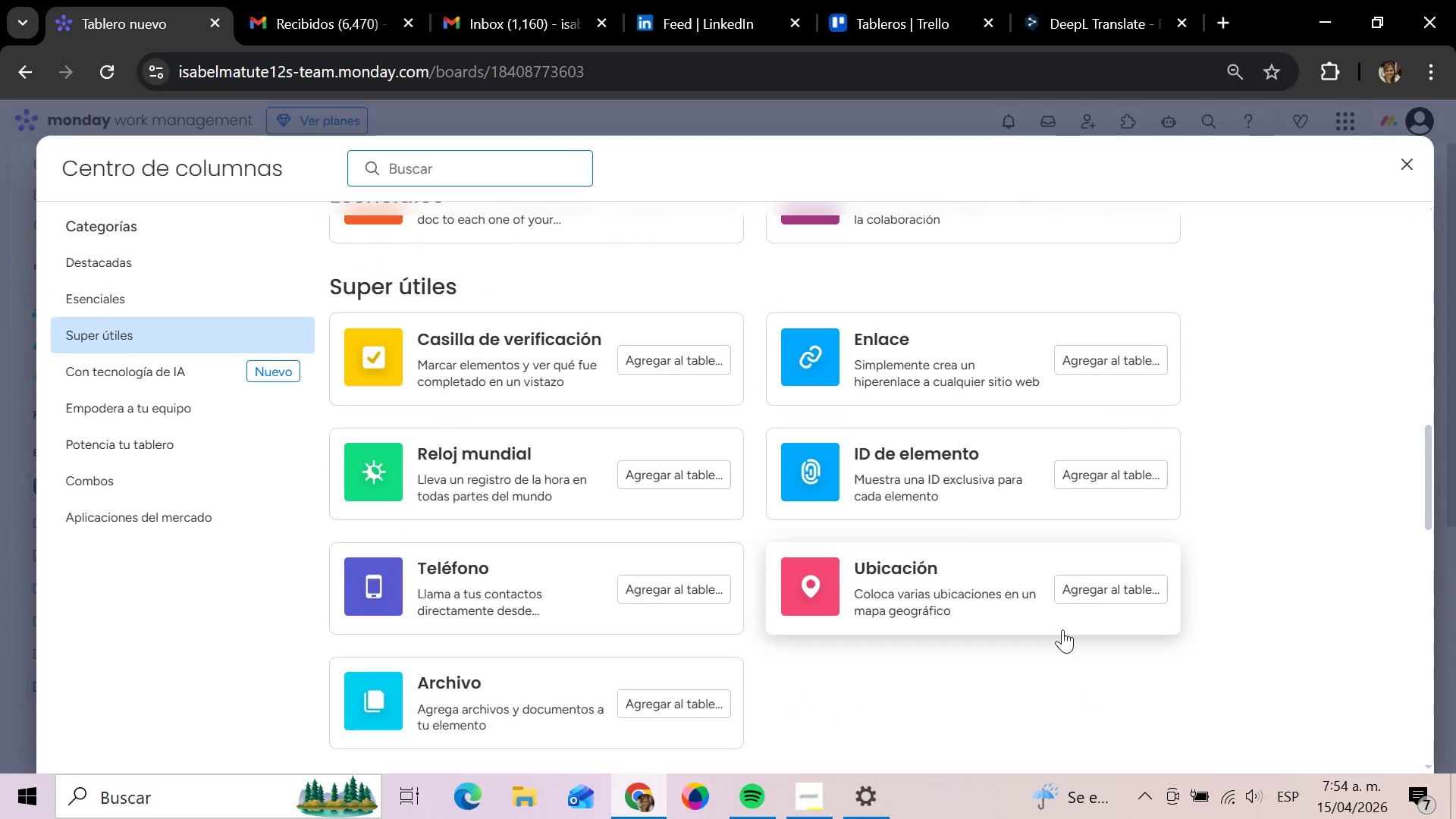 
left_click([928, 361])
 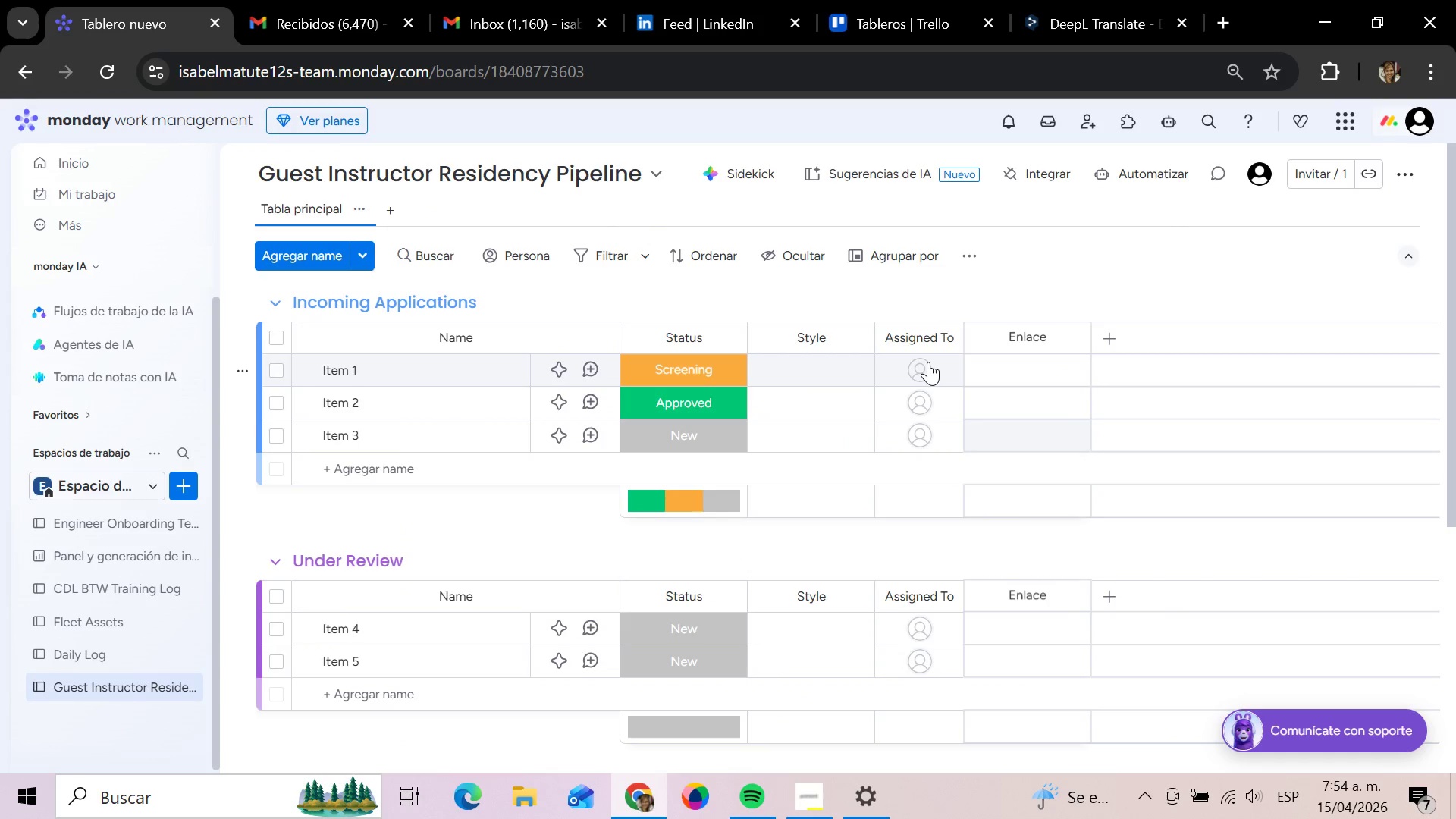 
mouse_move([1049, 336])
 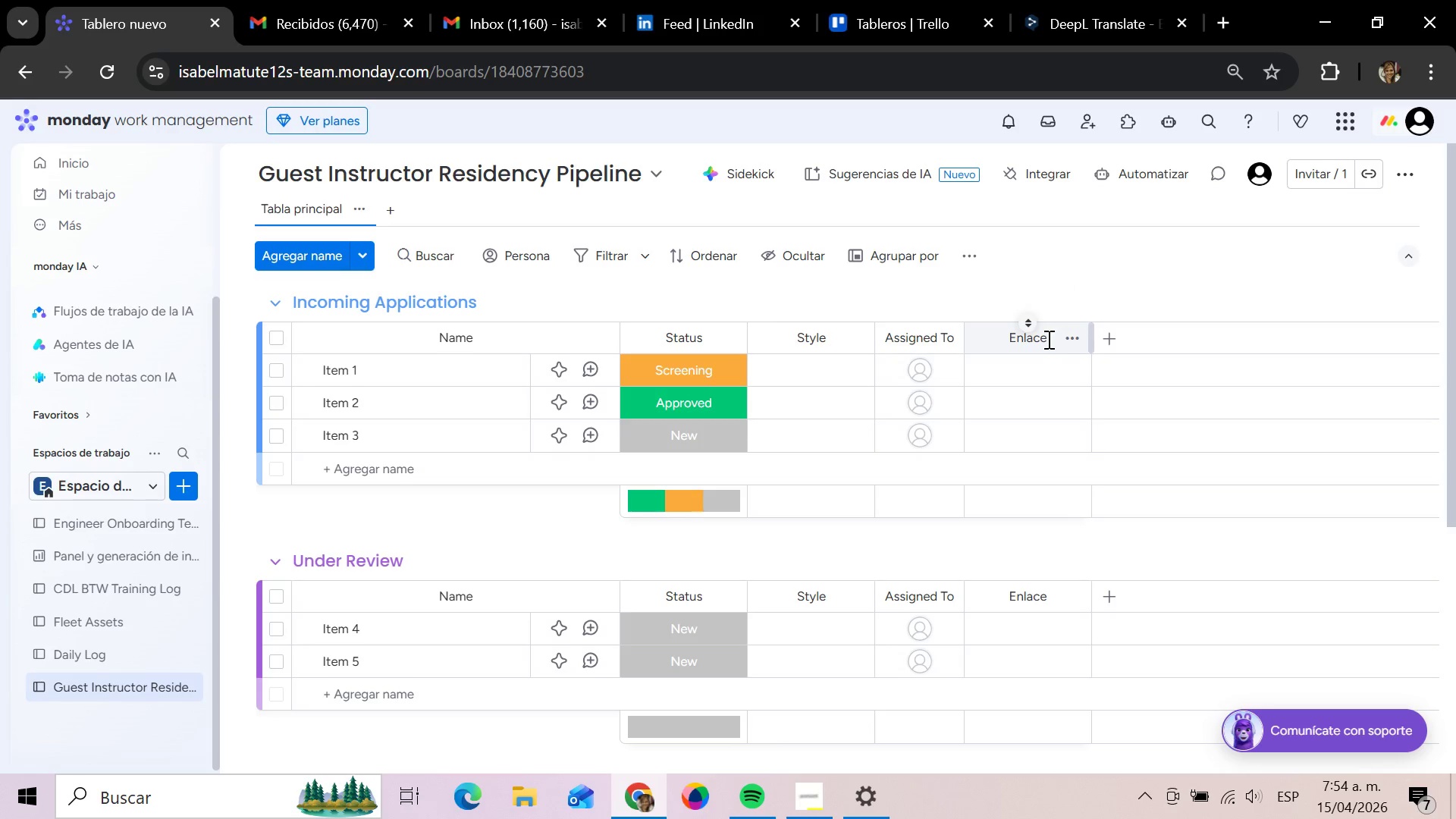 
left_click([1047, 339])
 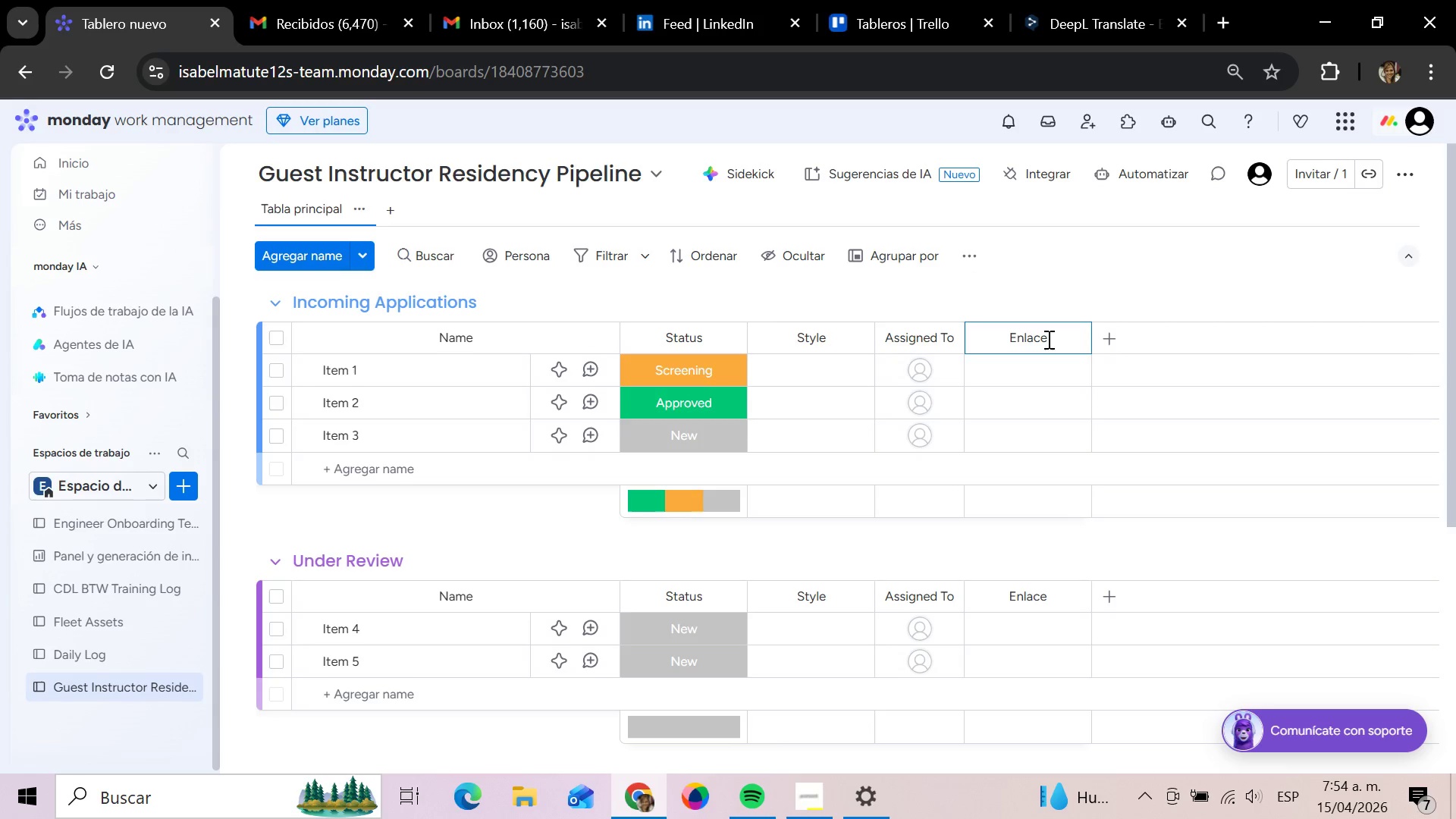 
key(Backspace)
key(Backspace)
key(Backspace)
key(Backspace)
key(Backspace)
key(Backspace)
key(Backspace)
type(Video Link)
 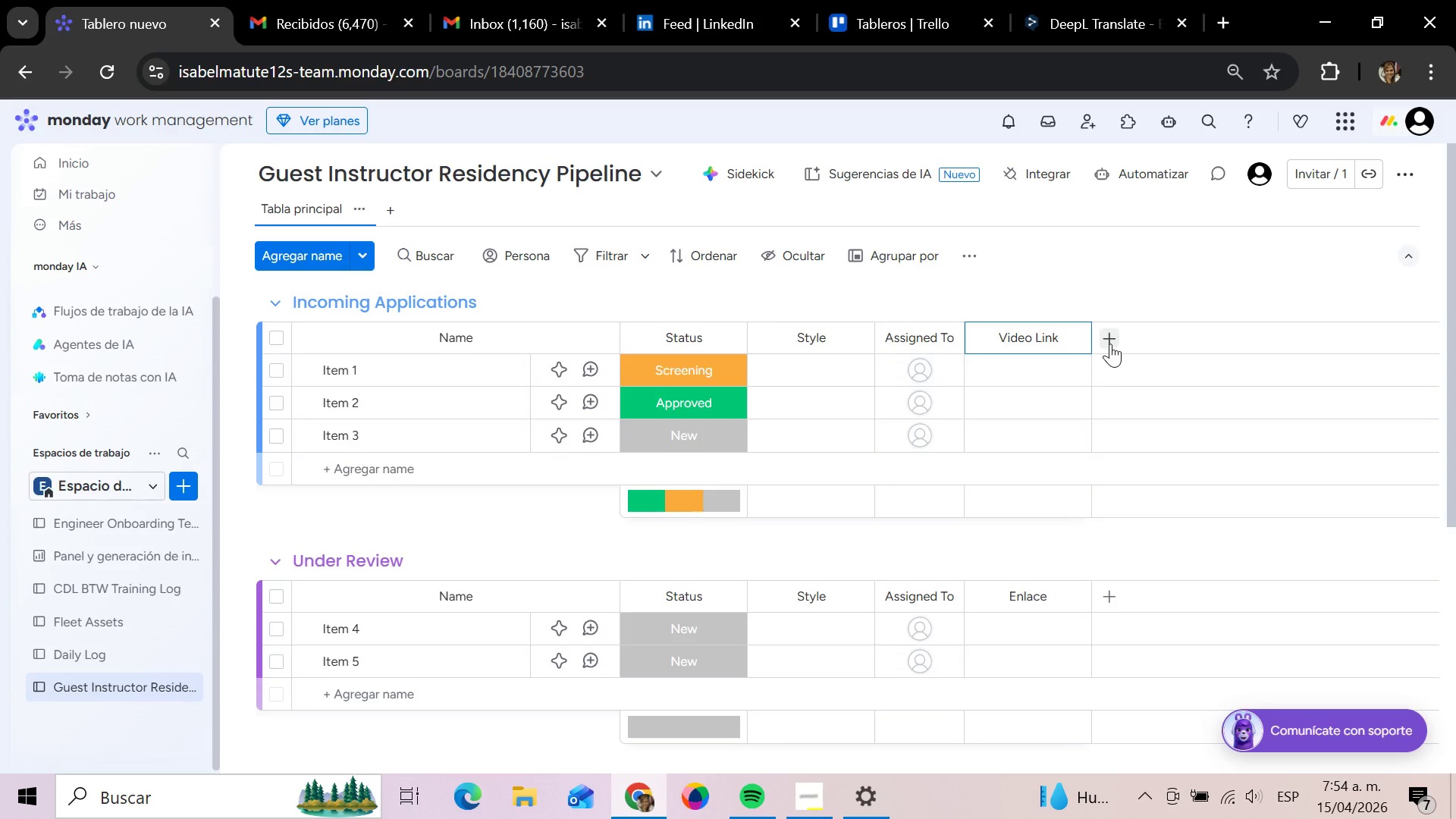 
wait(5.09)
 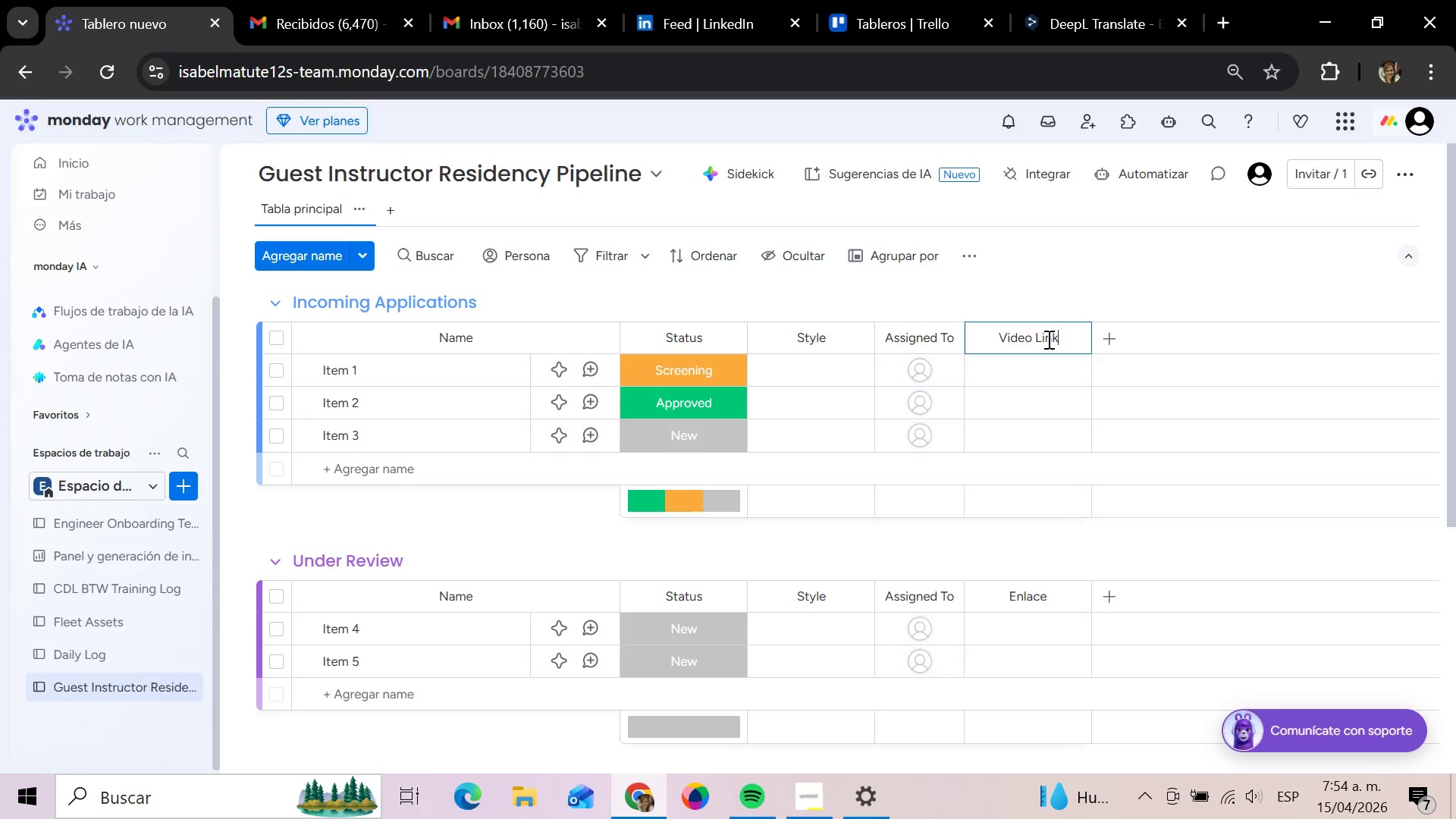 
left_click([1110, 343])
 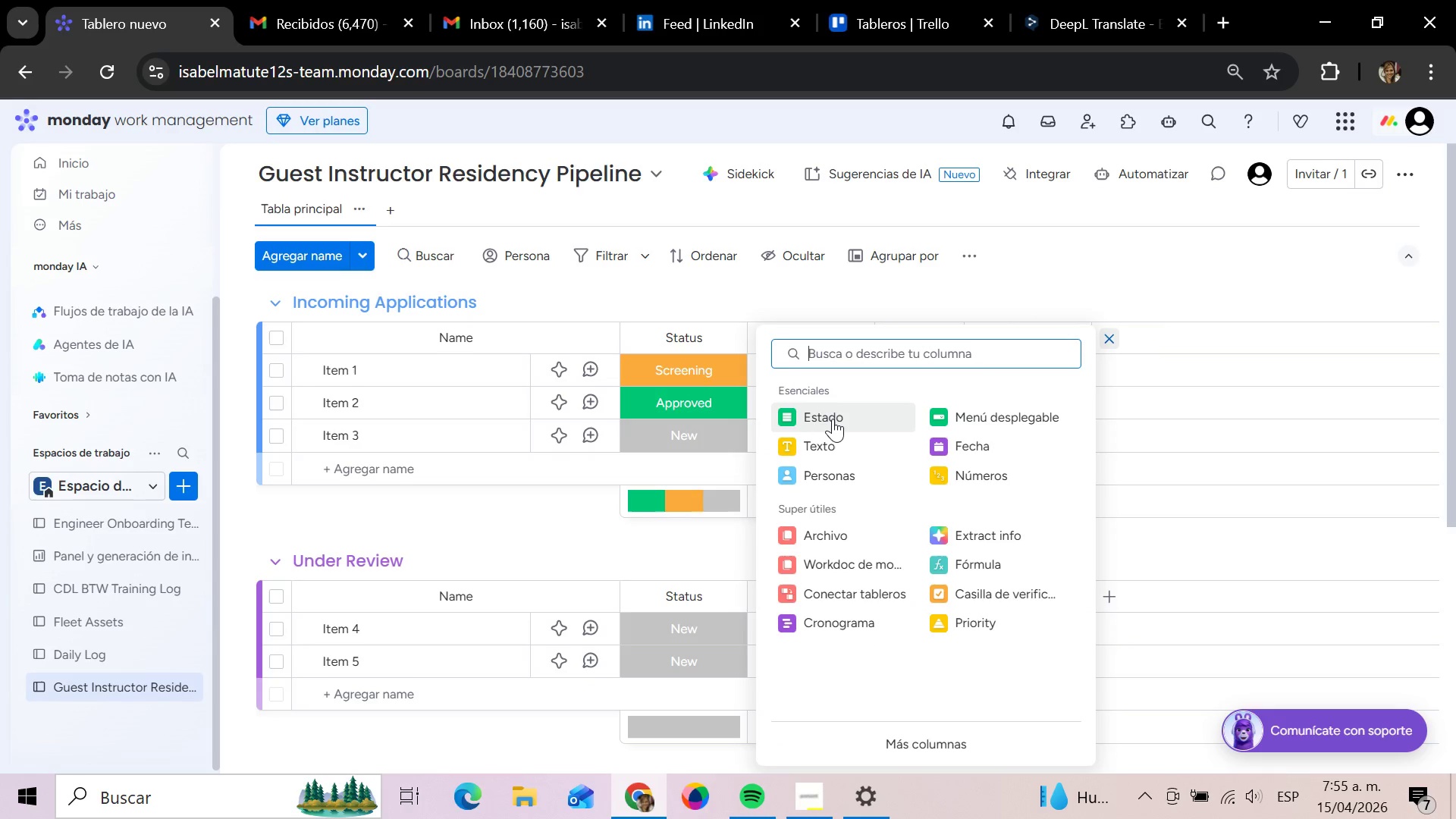 
left_click([831, 444])
 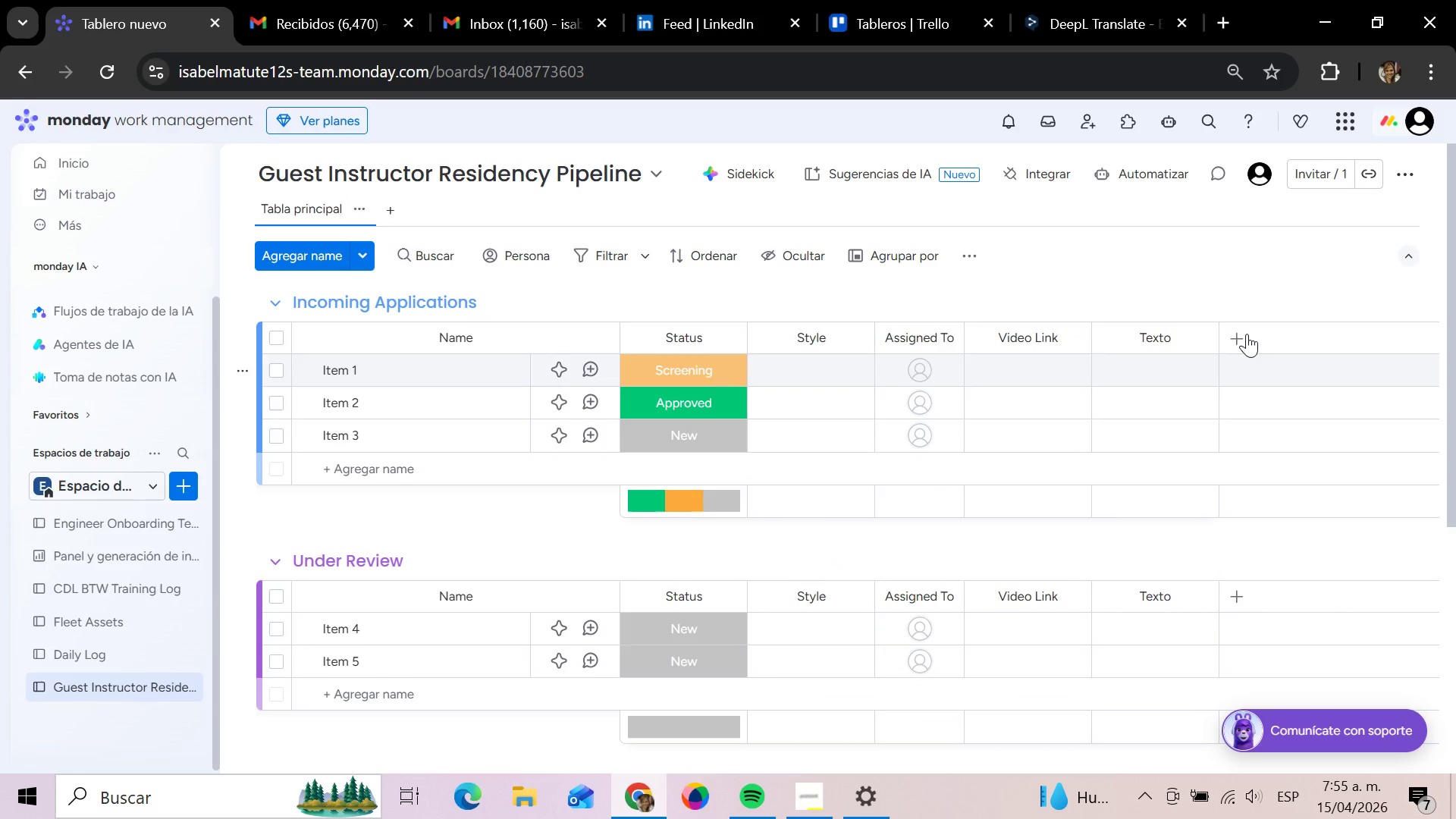 
left_click([1172, 338])
 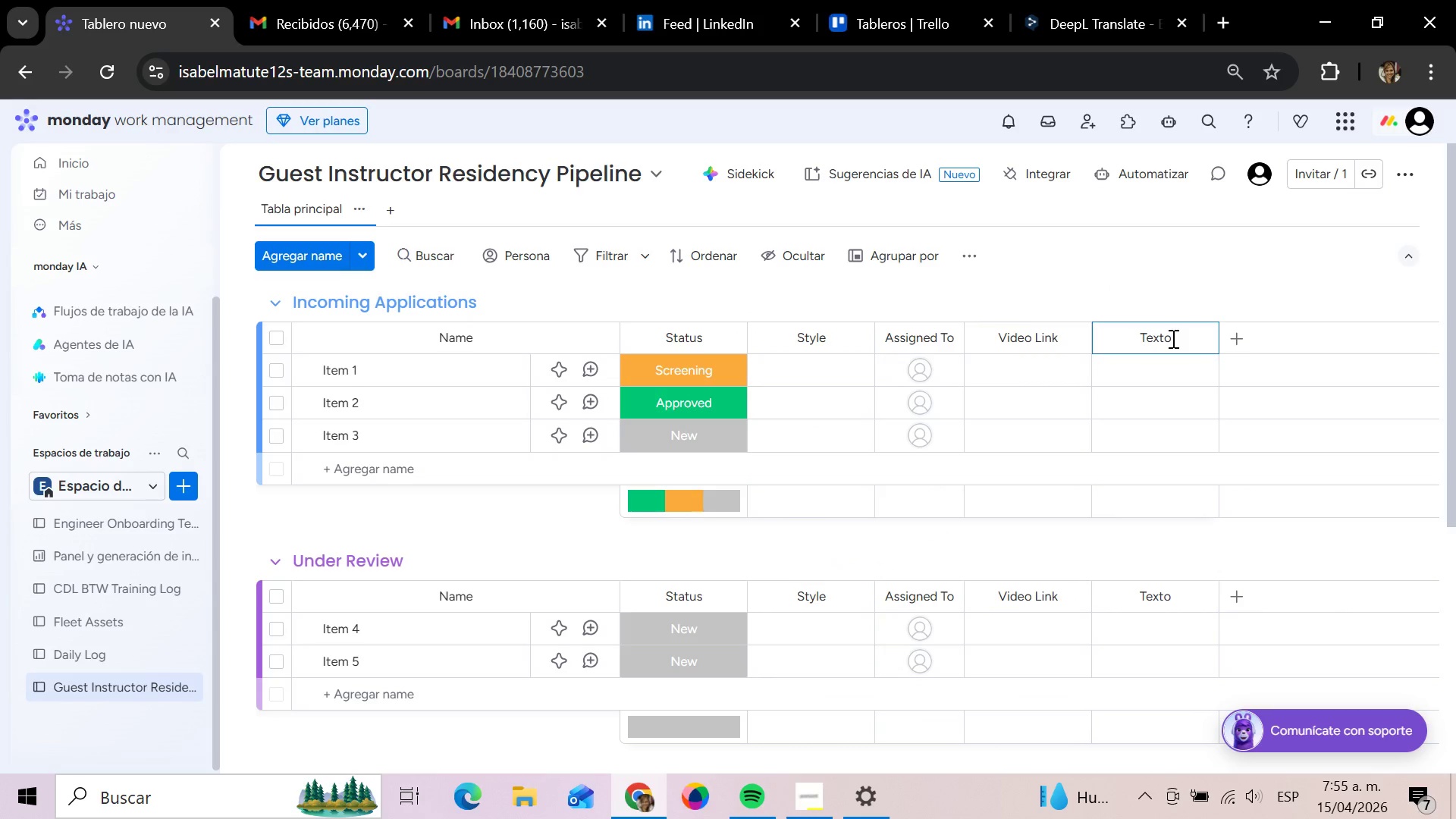 
hold_key(key=Backspace, duration=0.92)
 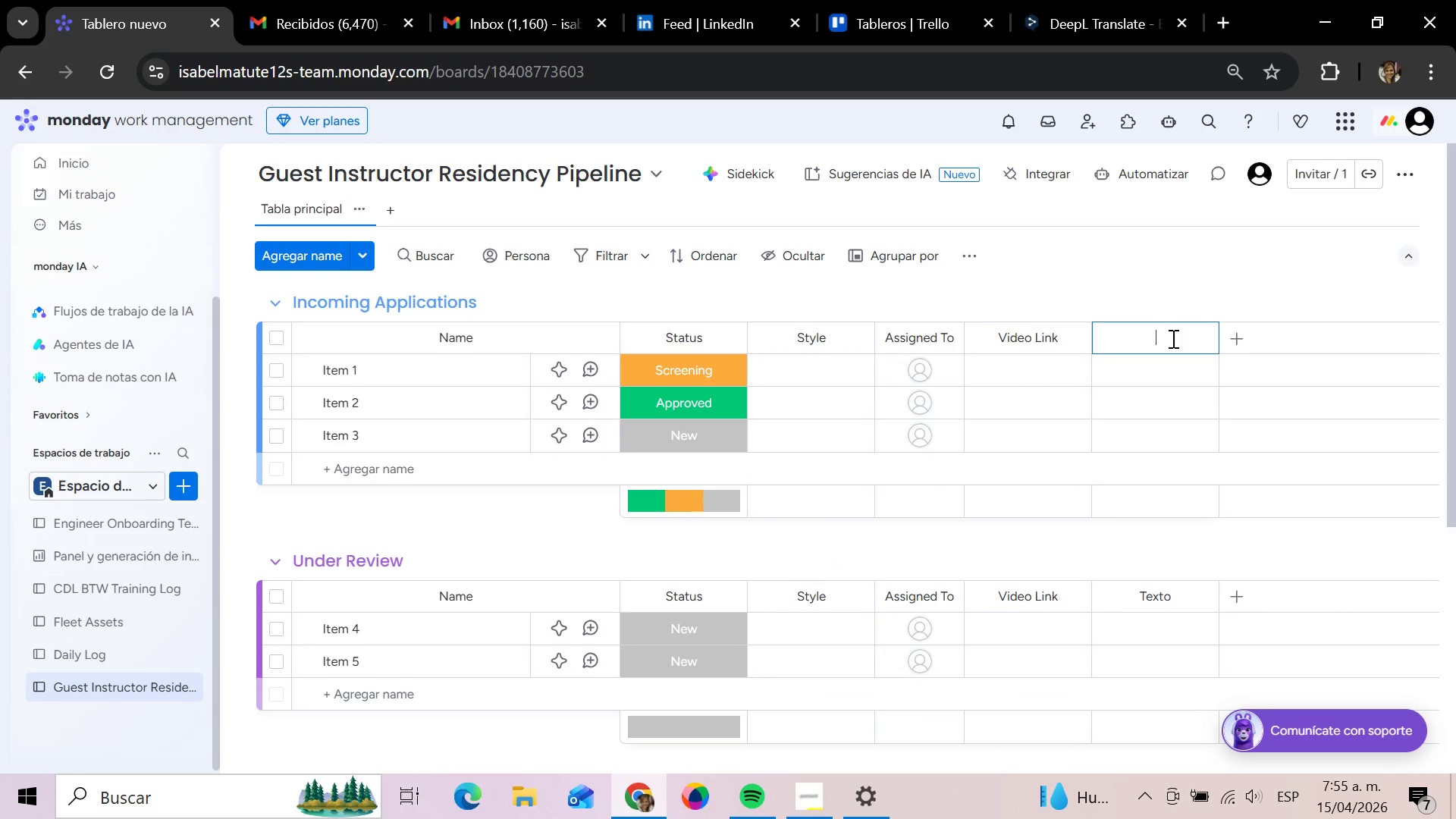 
type(Bio)
 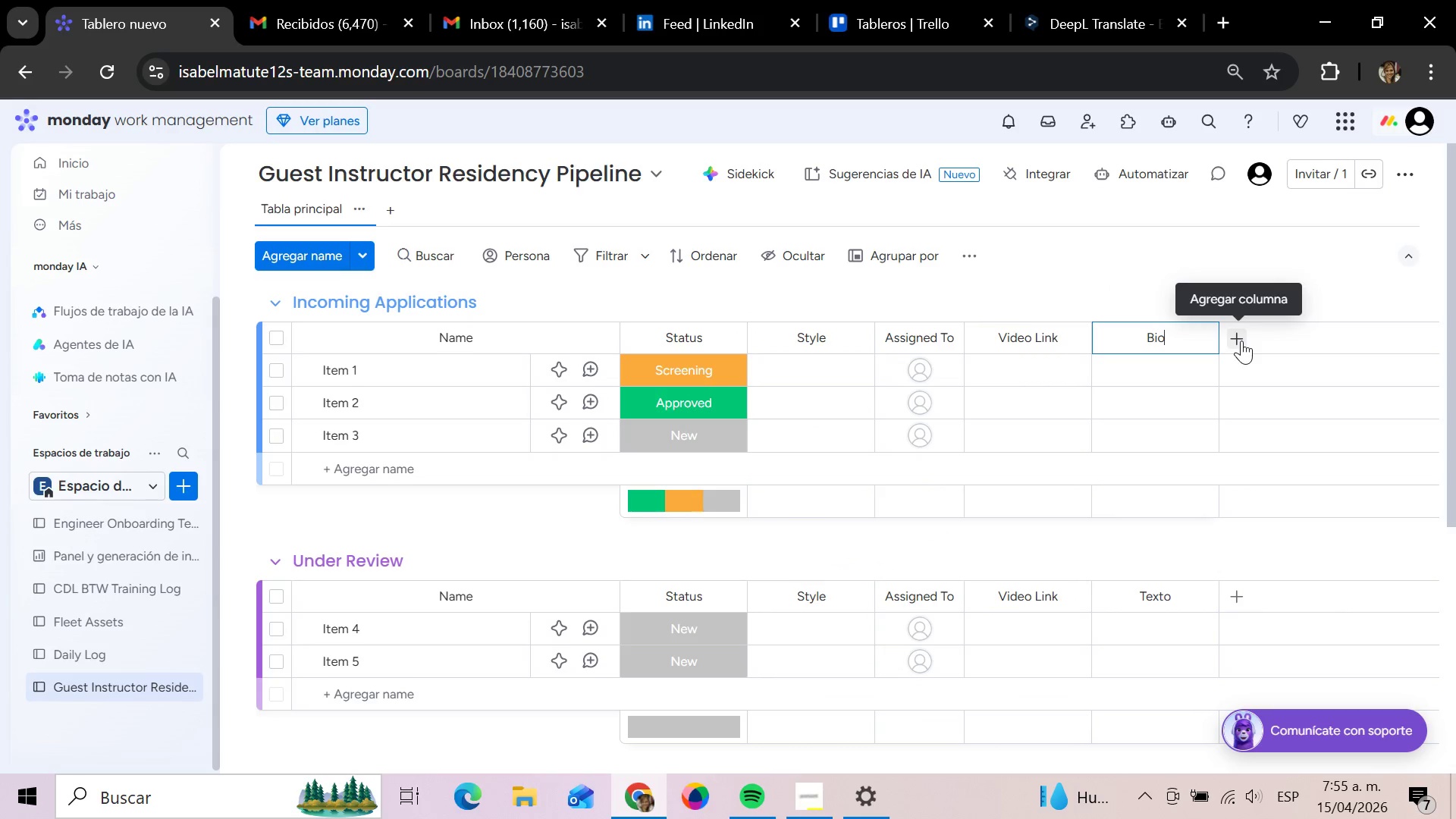 
left_click([1241, 340])
 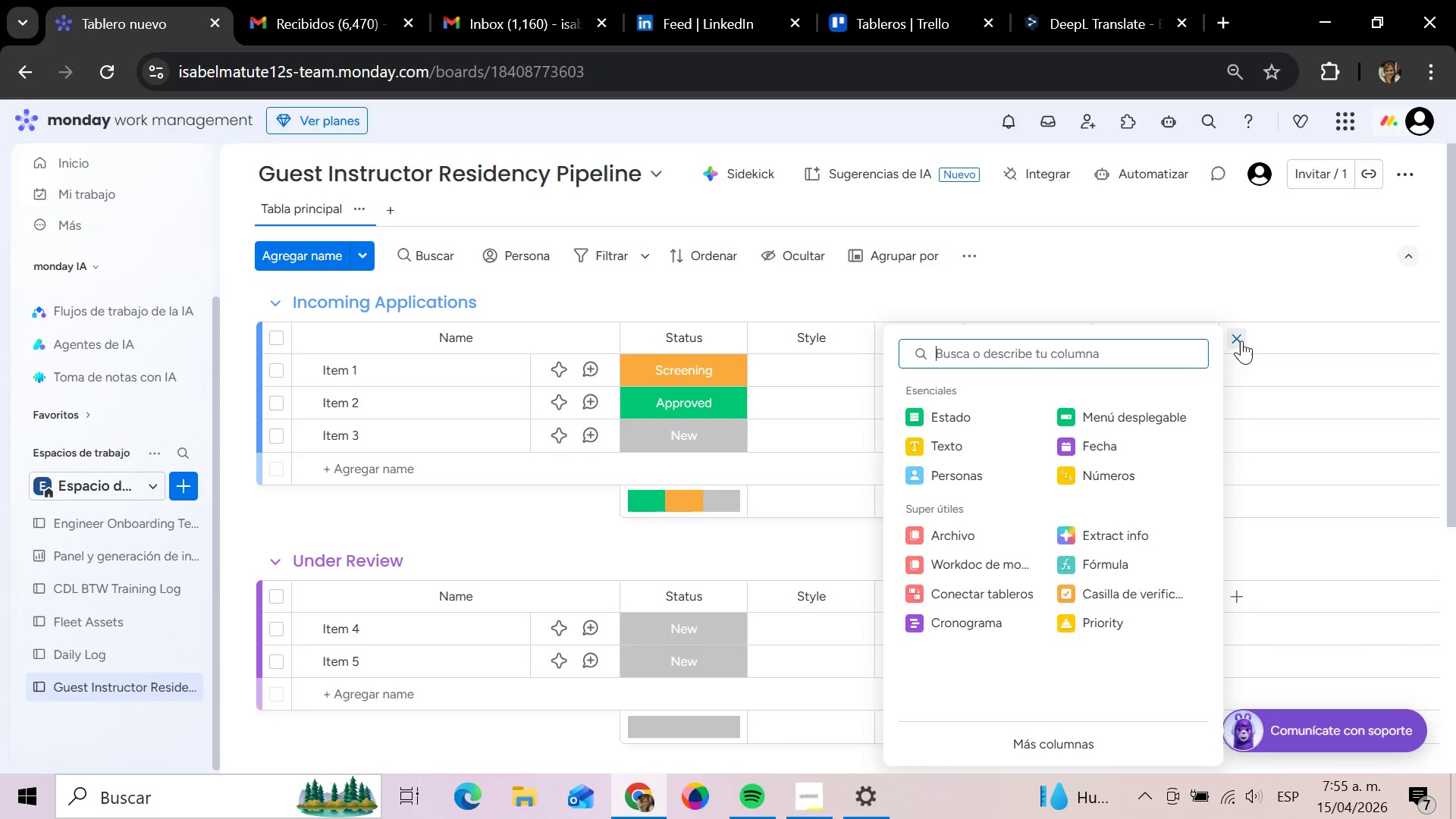 
wait(9.03)
 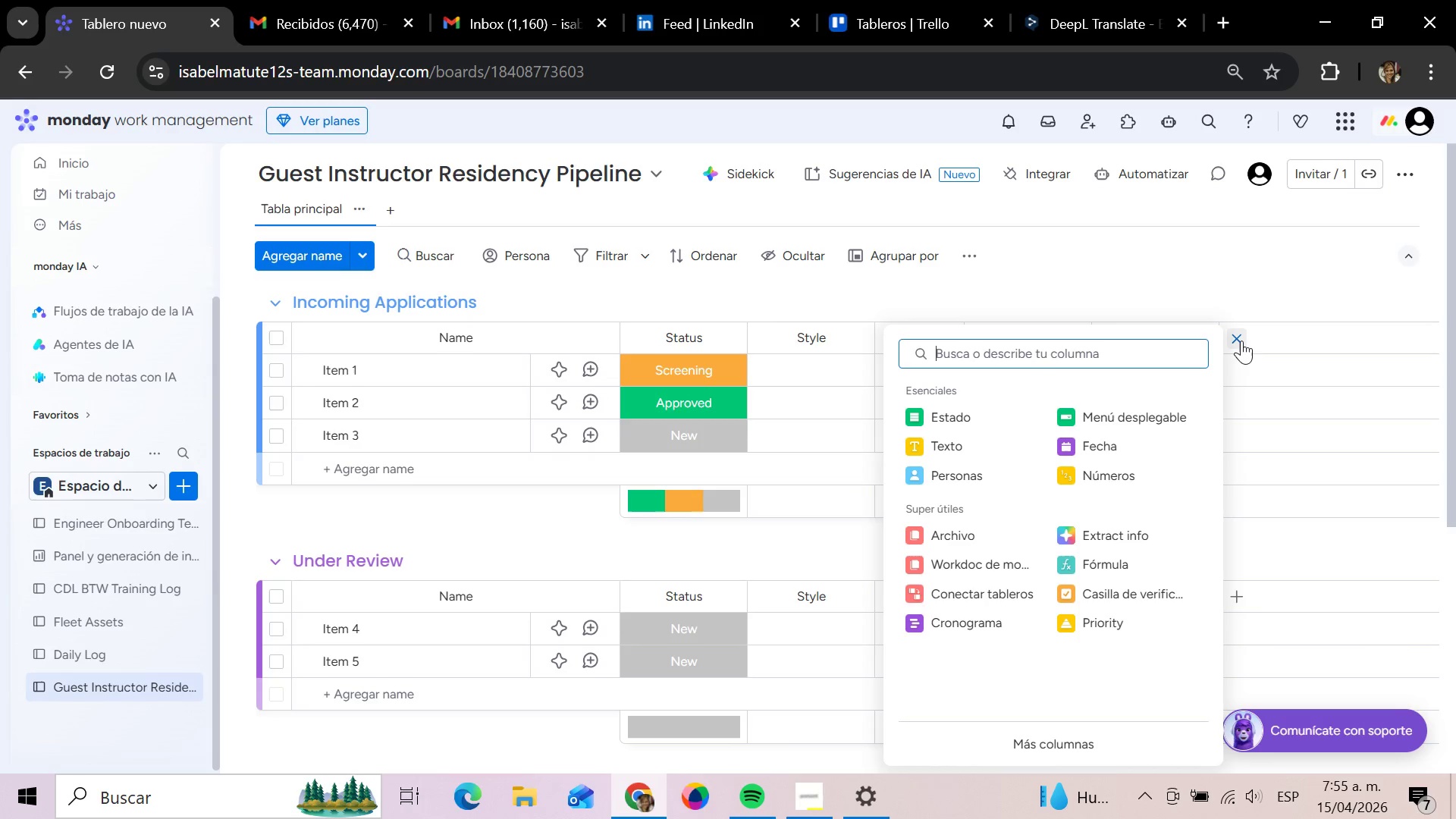 
left_click([1098, 440])
 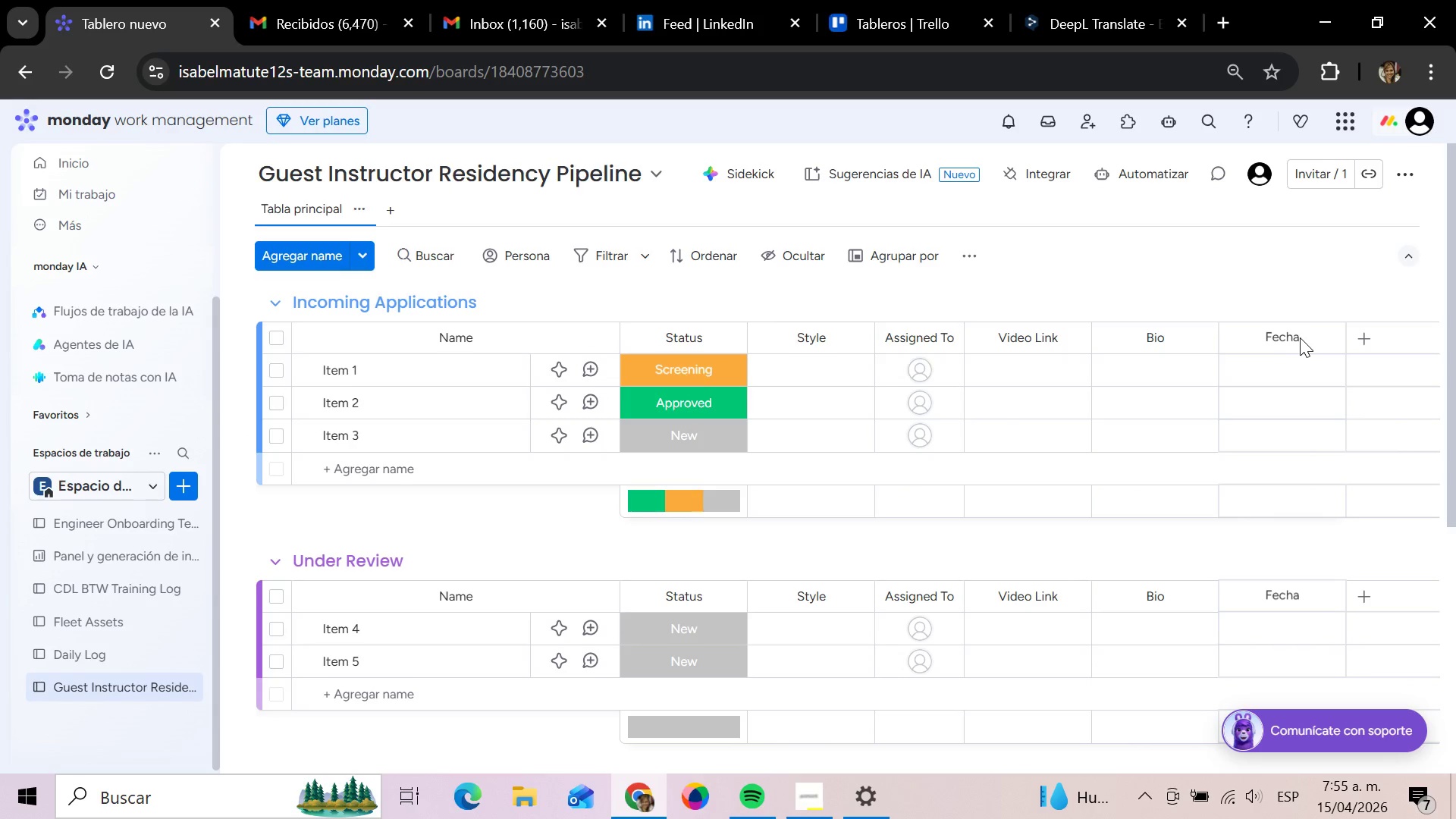 
left_click([1298, 334])
 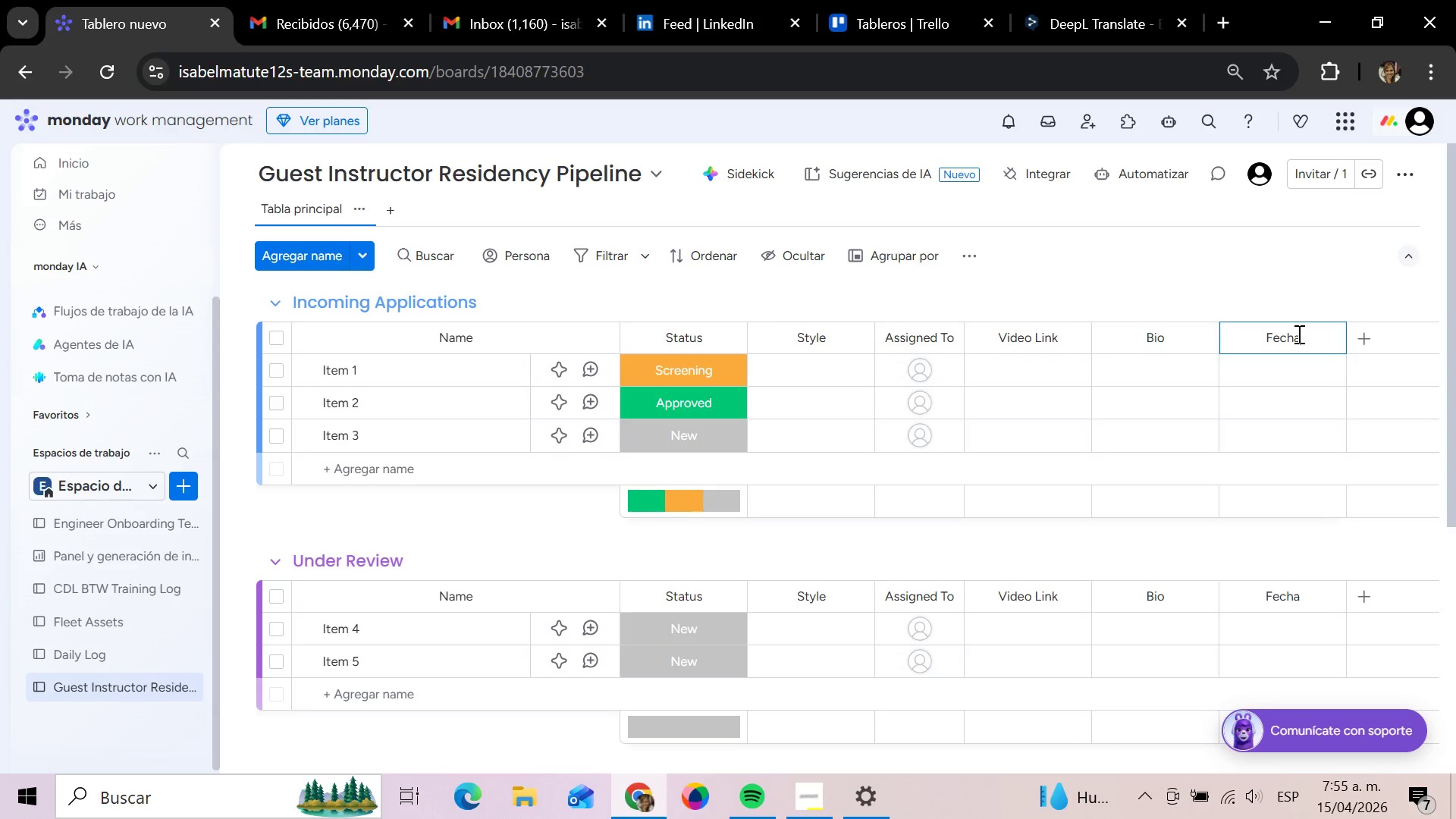 
key(Backspace)
key(Backspace)
key(Backspace)
key(Backspace)
key(Backspace)
type(Dates)
 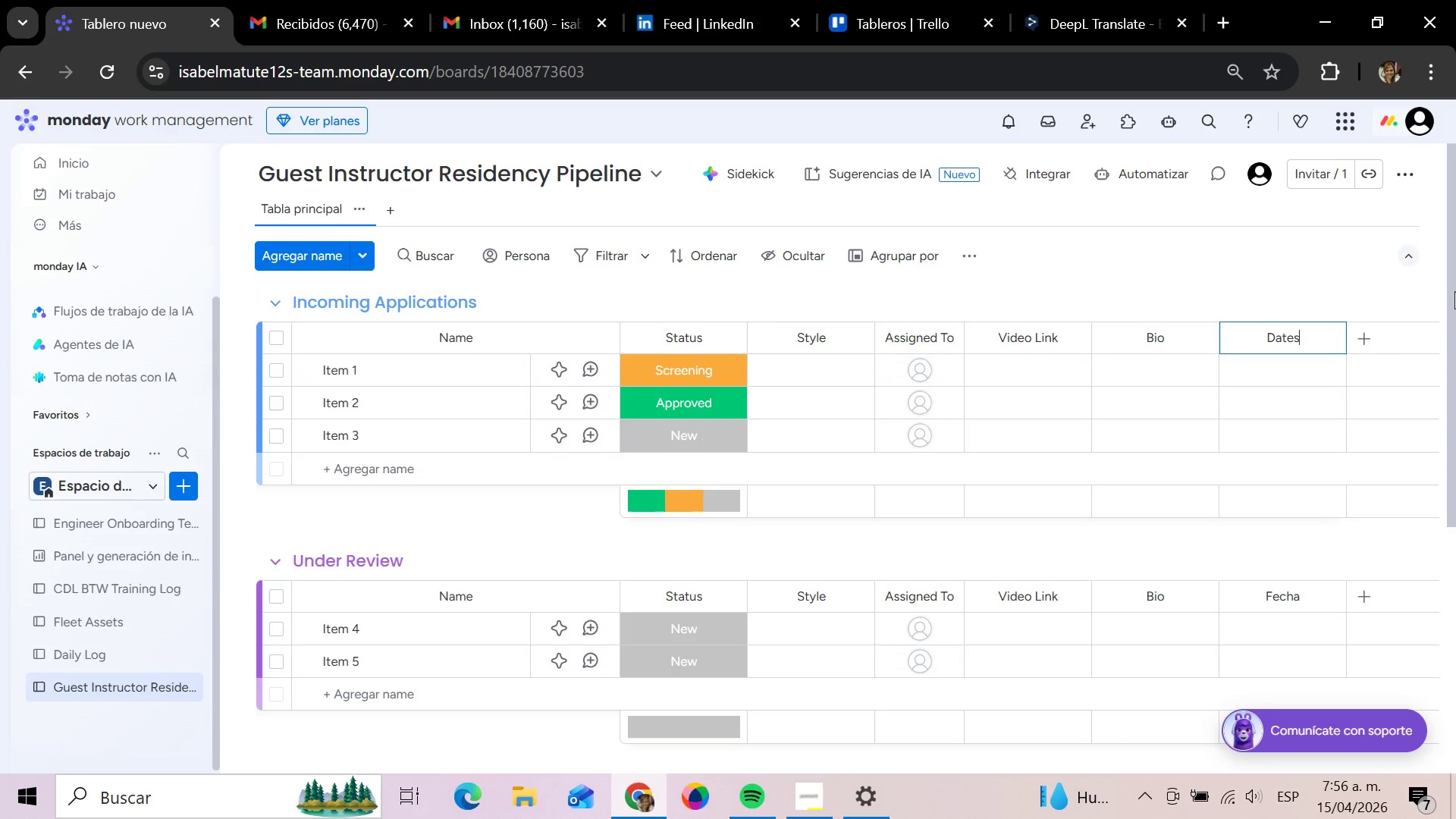 
wait(43.64)
 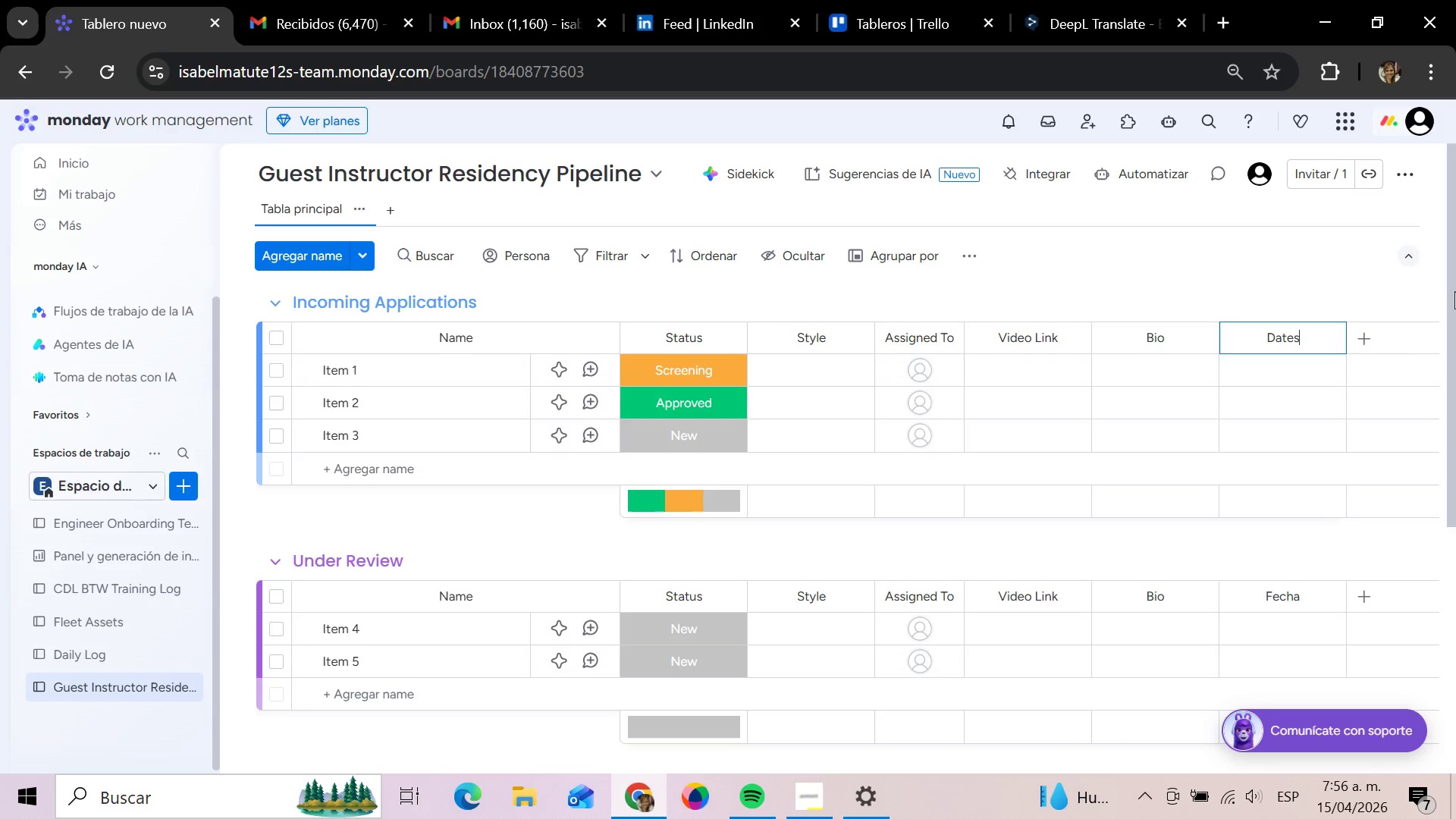 
mouse_move([771, 11])
 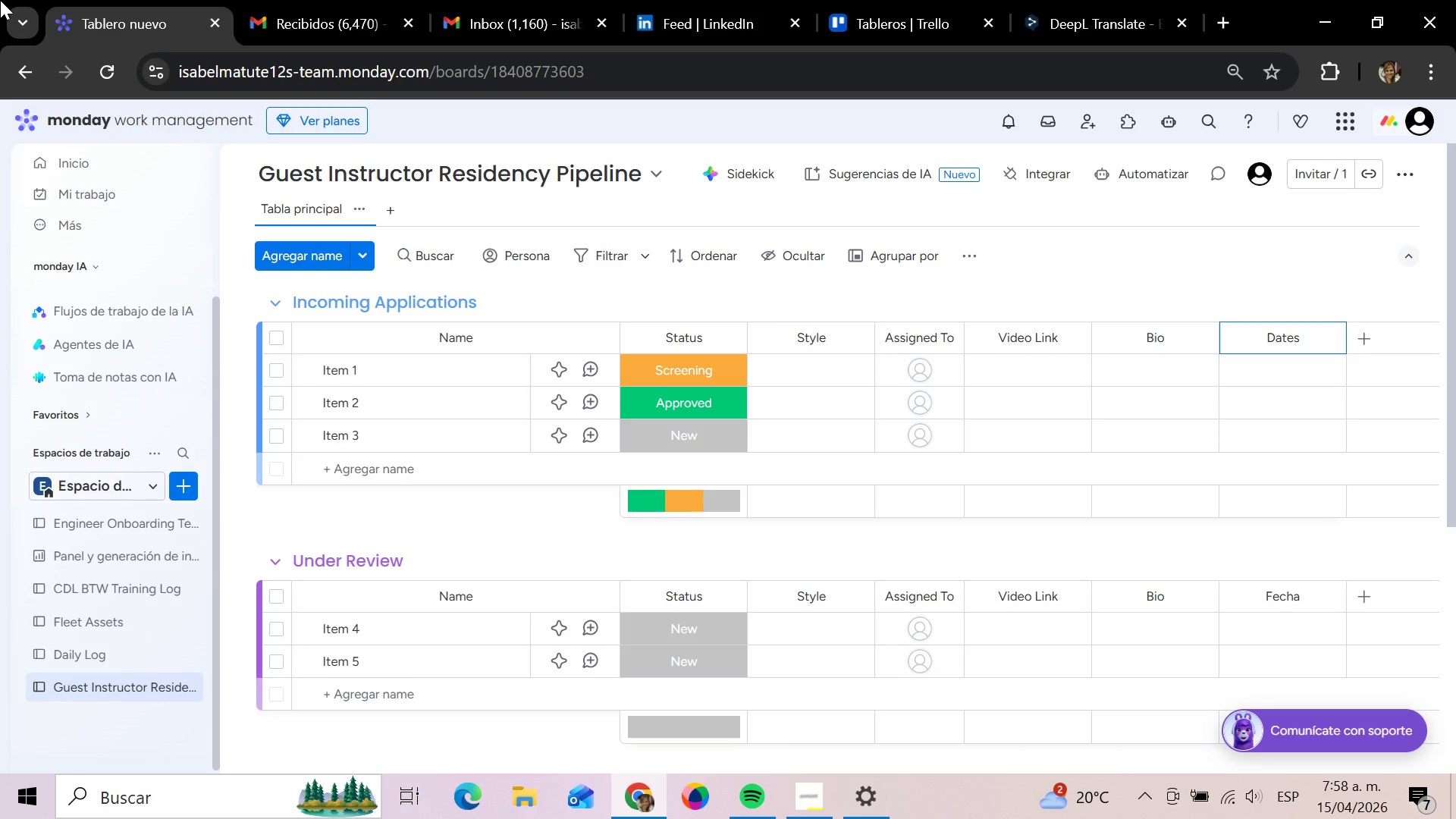 
wait(156.2)
 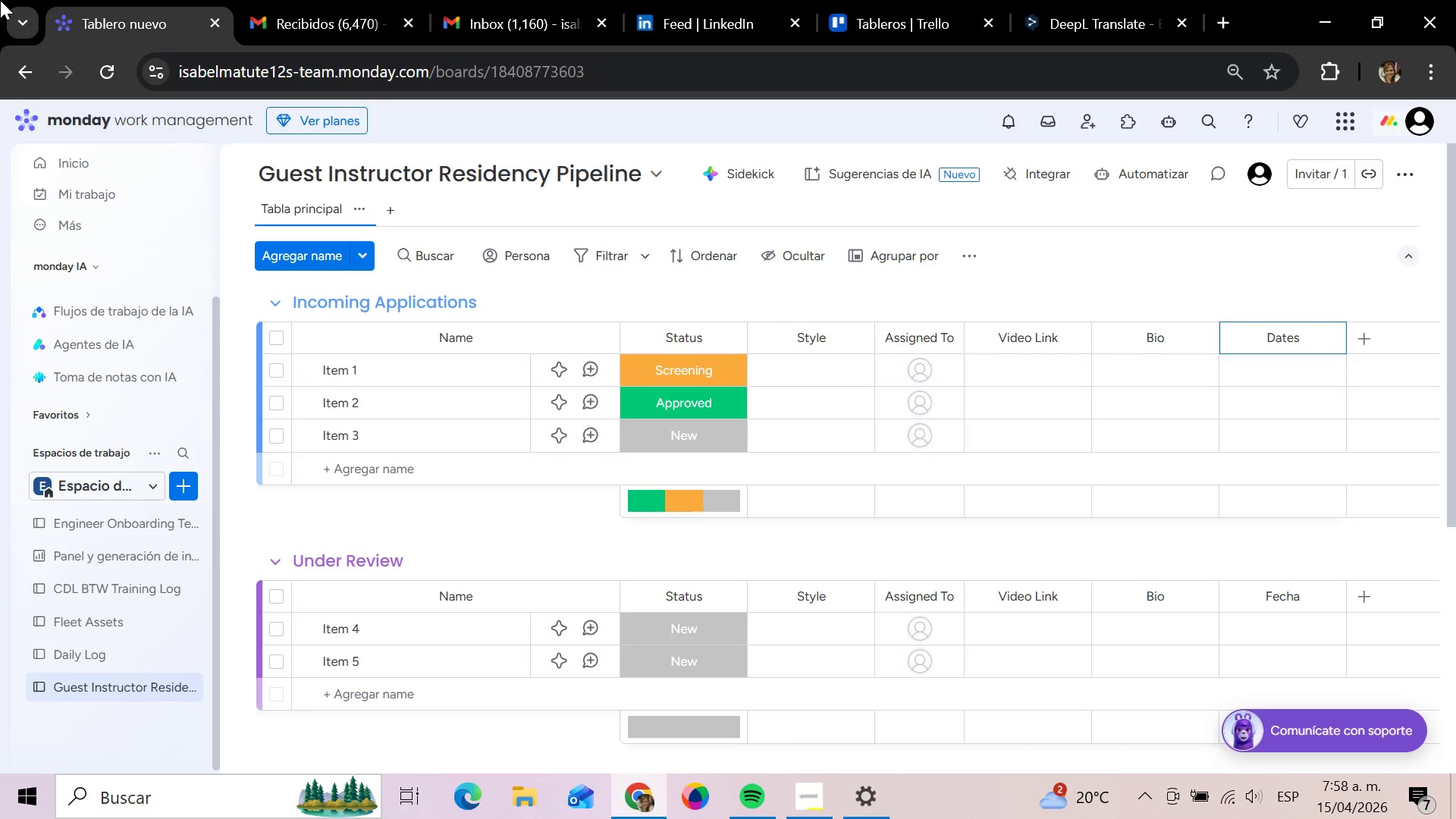 
left_click([852, 338])
 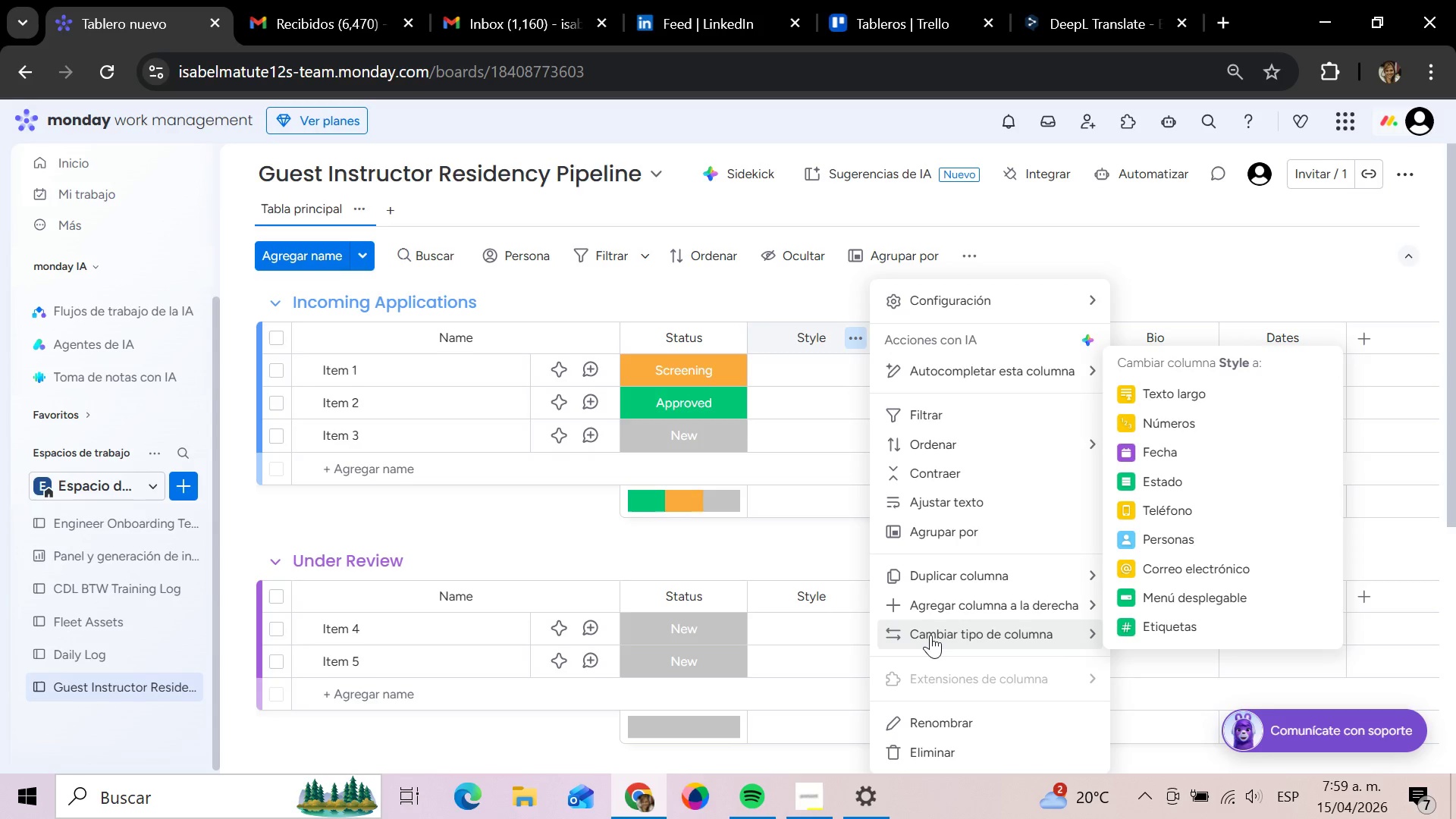 
wait(14.73)
 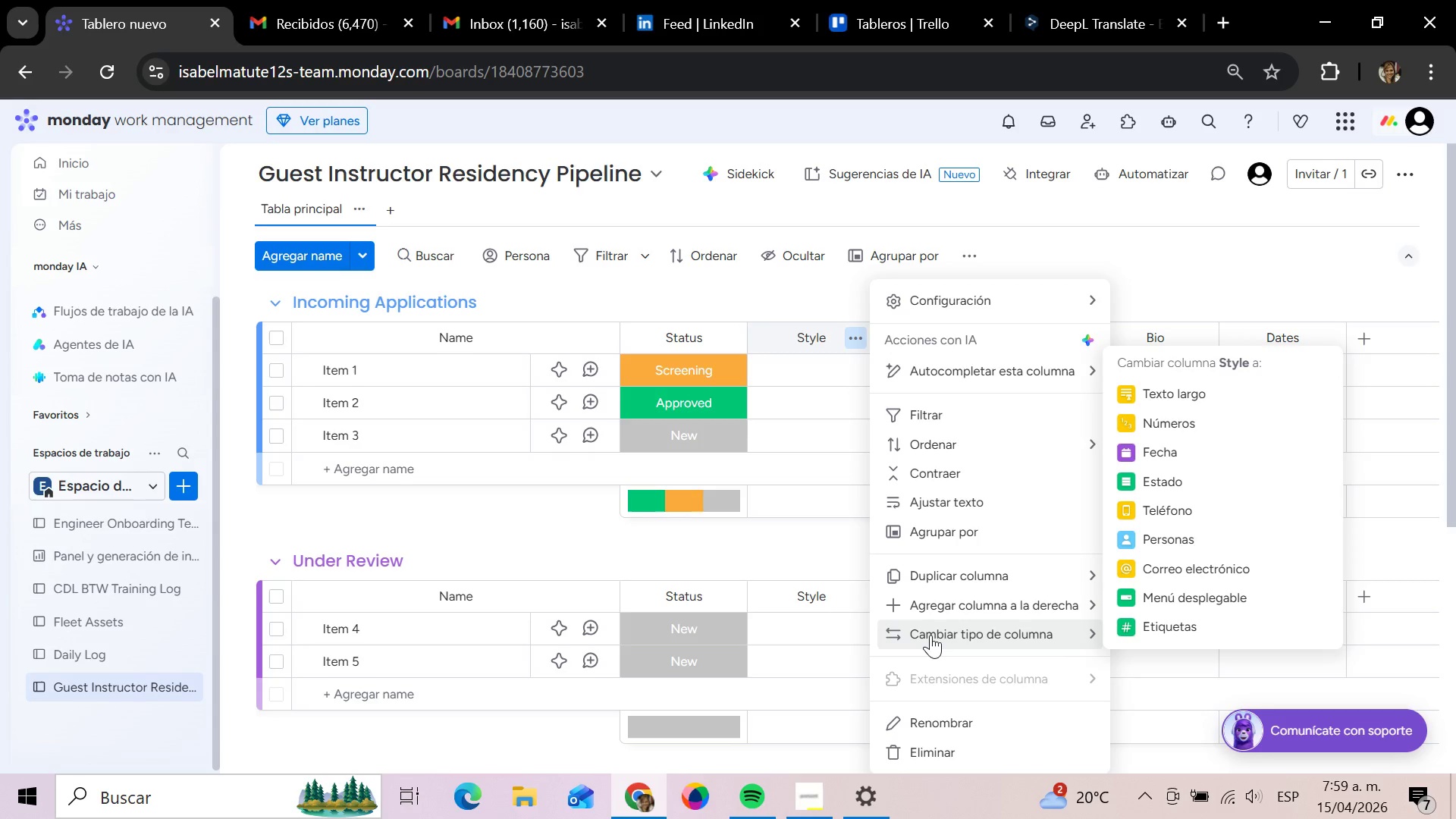 
left_click([814, 795])